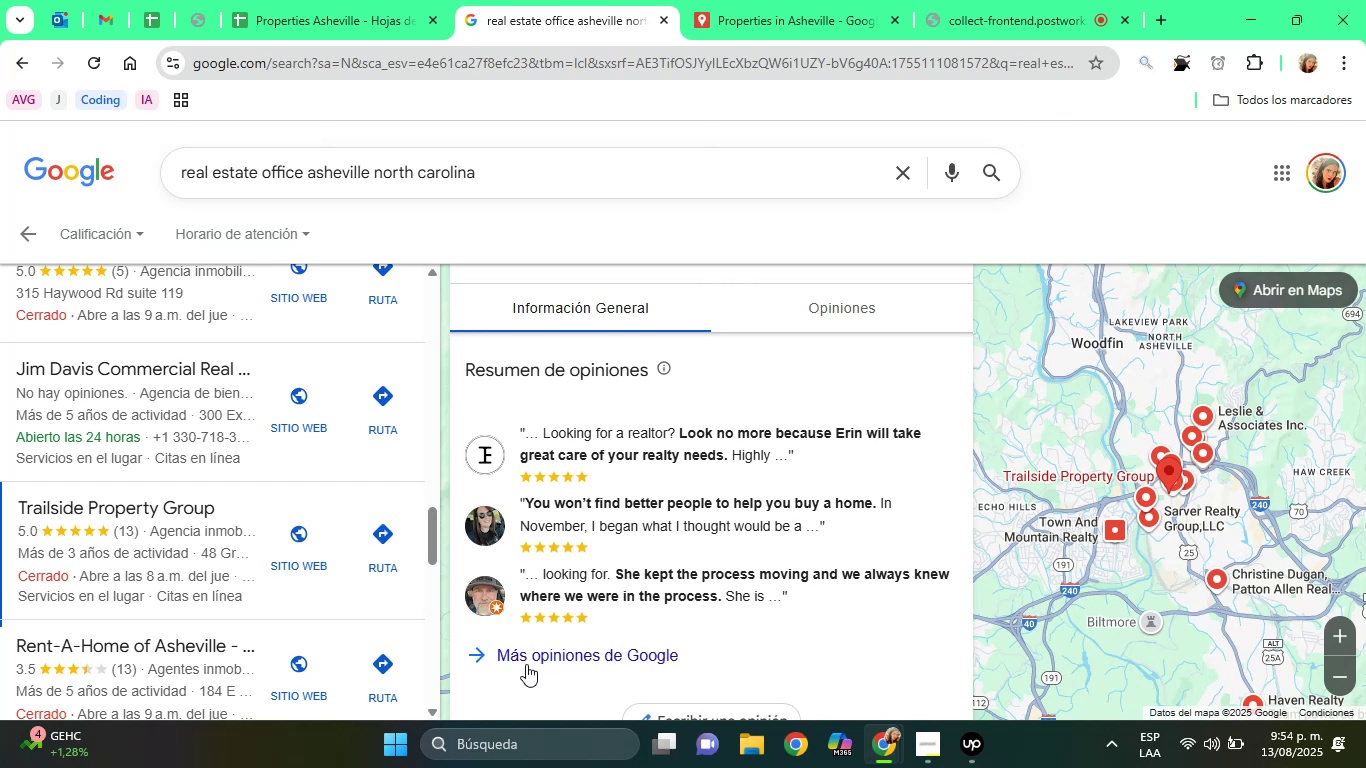 
key(ArrowLeft)
 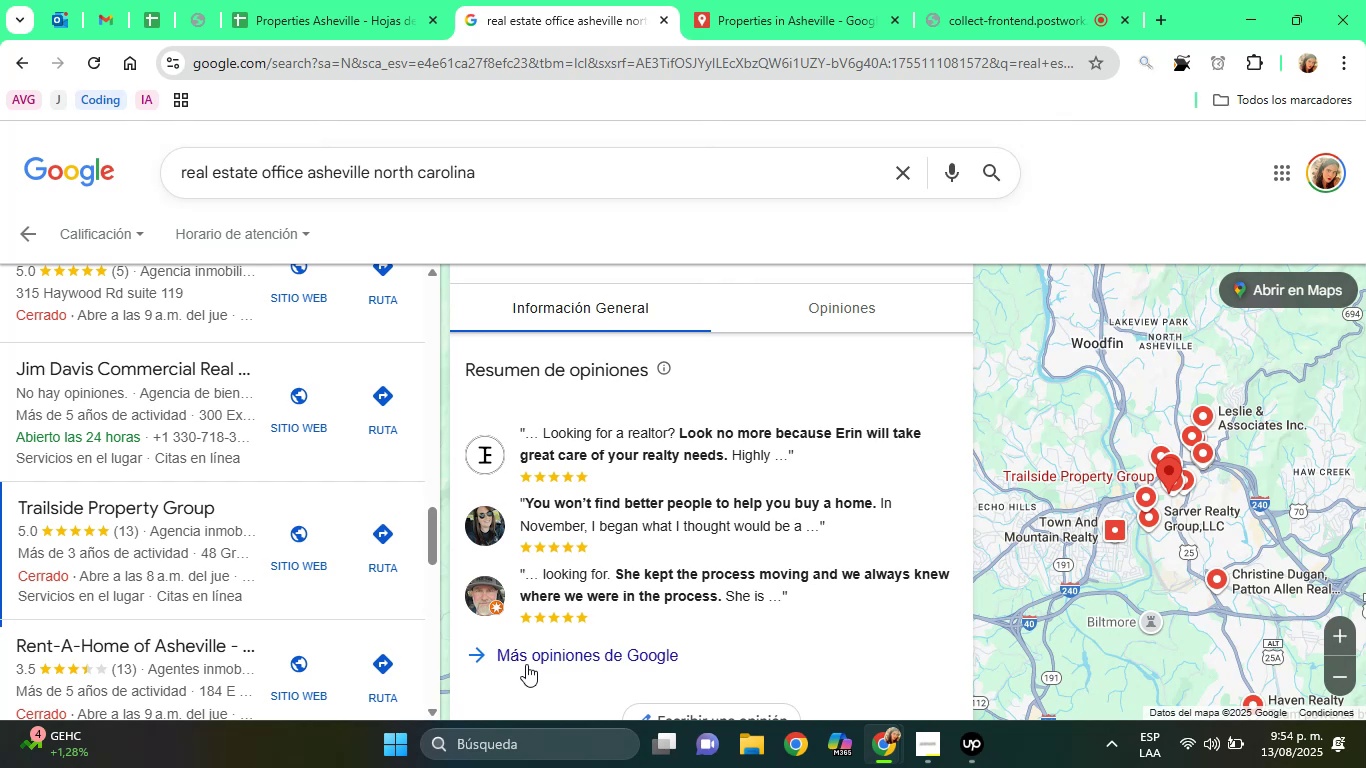 
key(ArrowDown)
 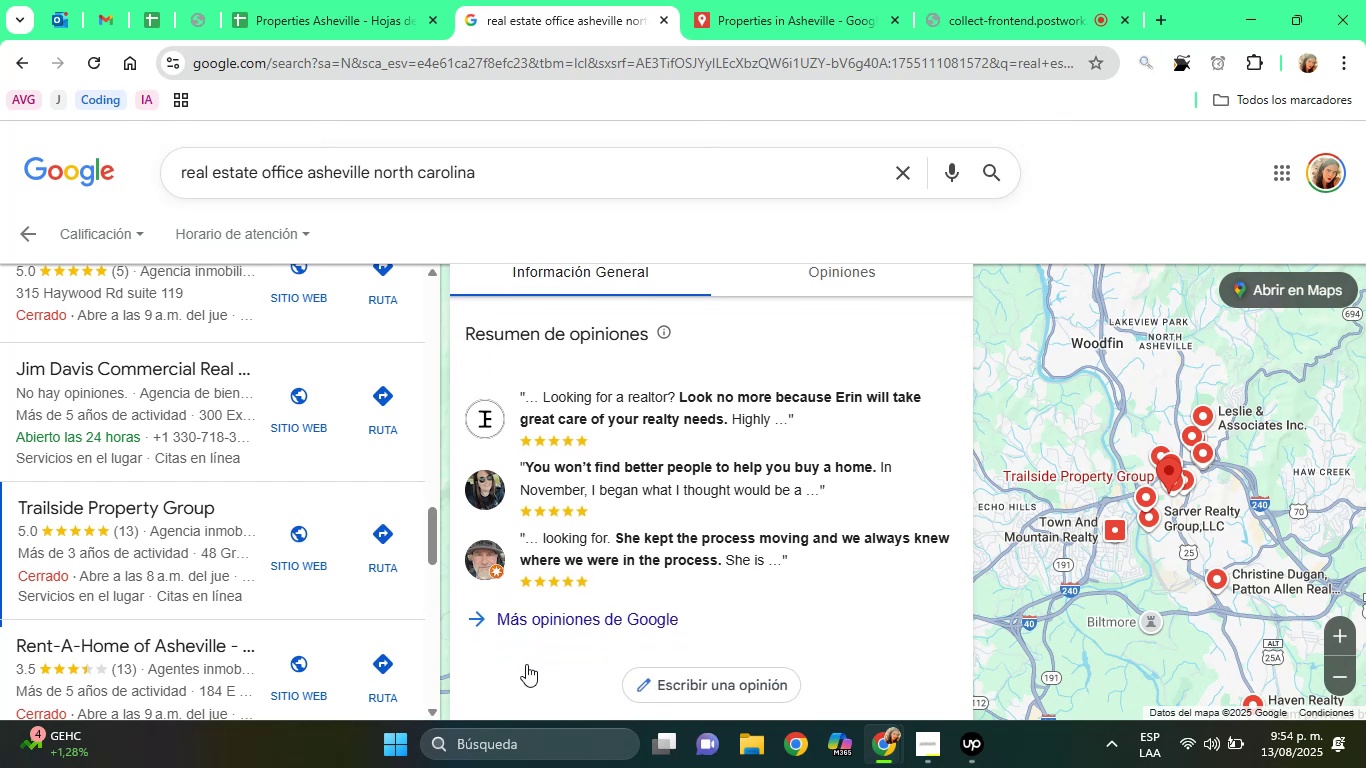 
key(ArrowDown)
 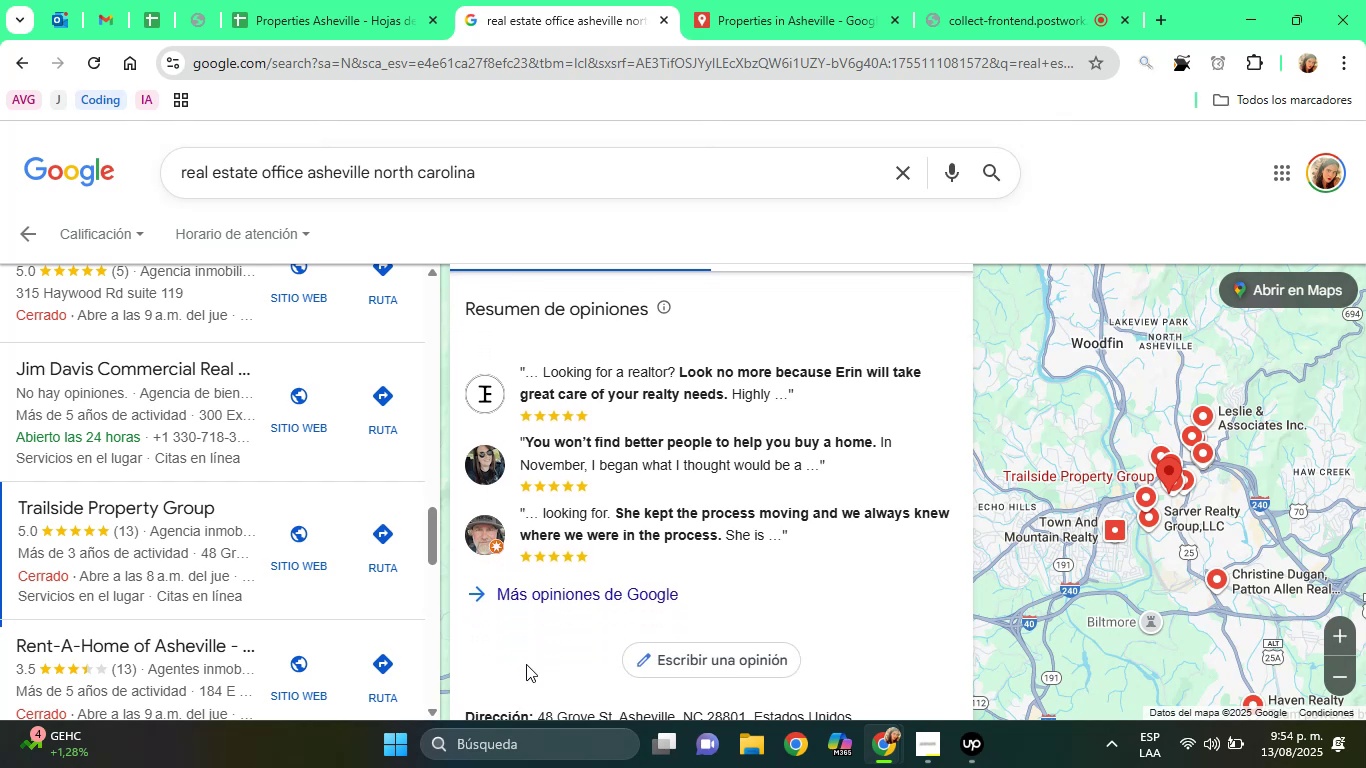 
key(ArrowDown)
 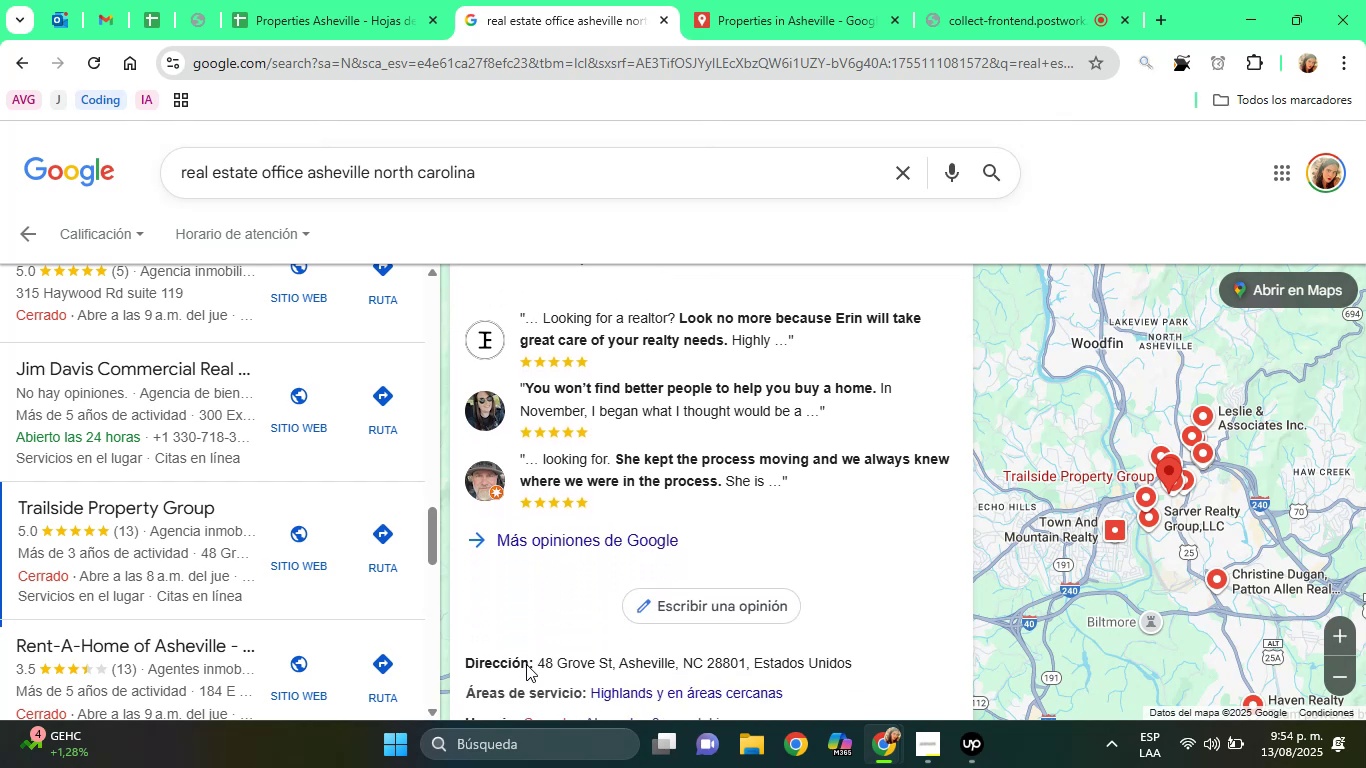 
key(ArrowDown)
 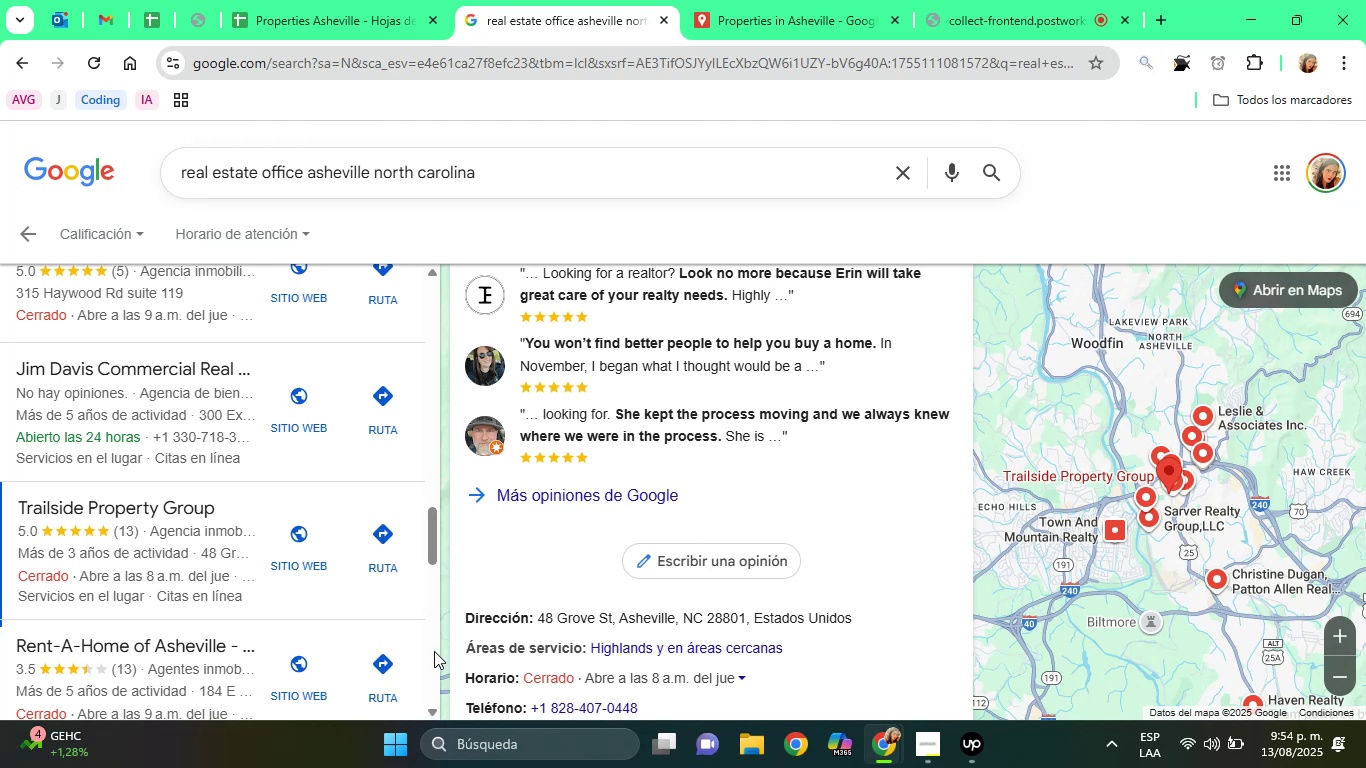 
key(ArrowUp)
 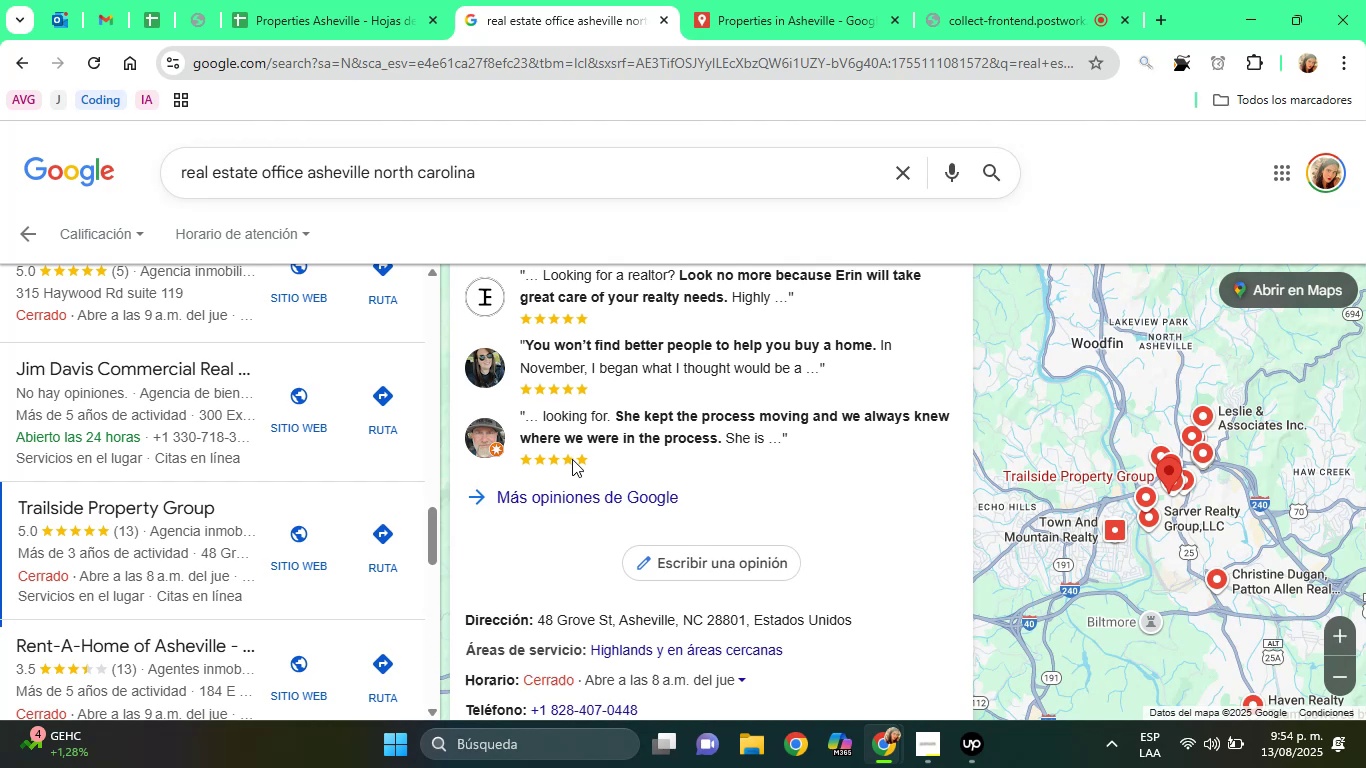 
hold_key(key=ArrowUp, duration=0.74)
 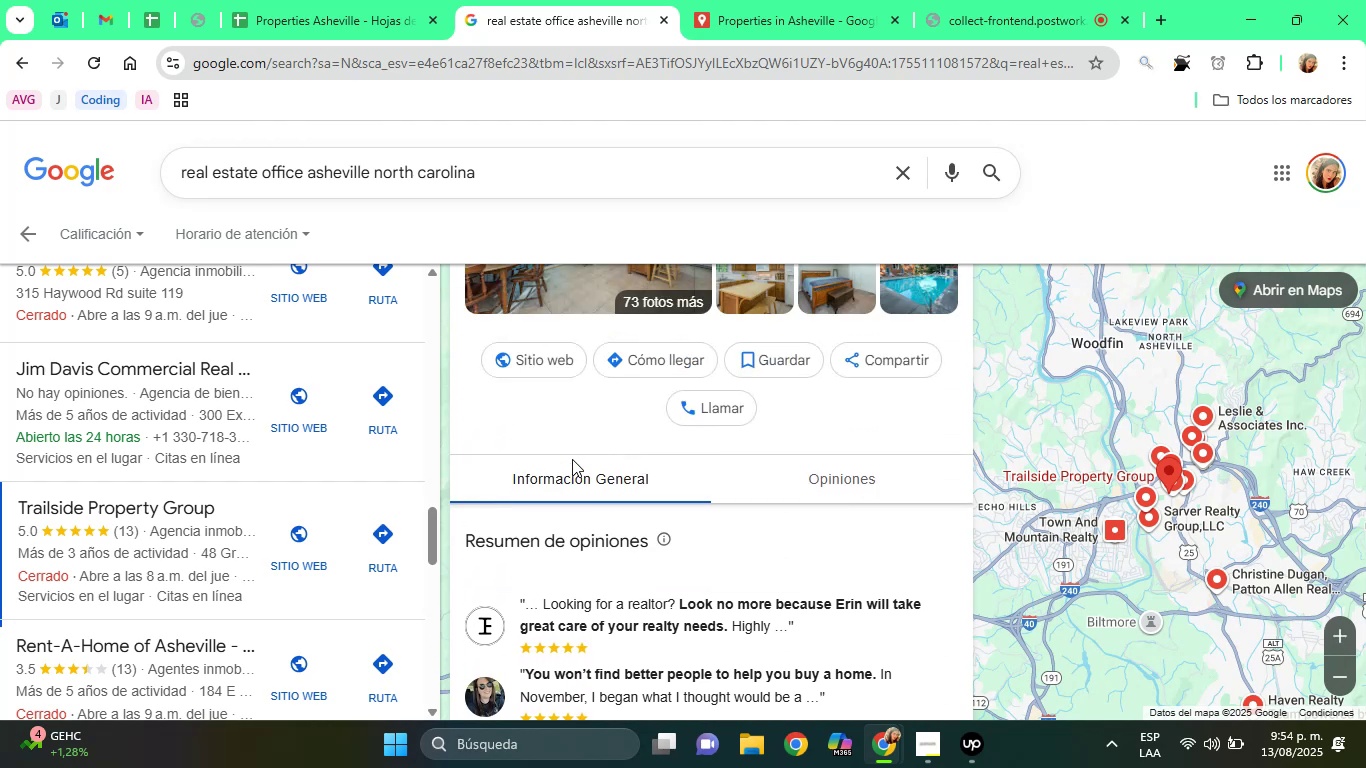 
hold_key(key=ArrowUp, duration=0.79)
 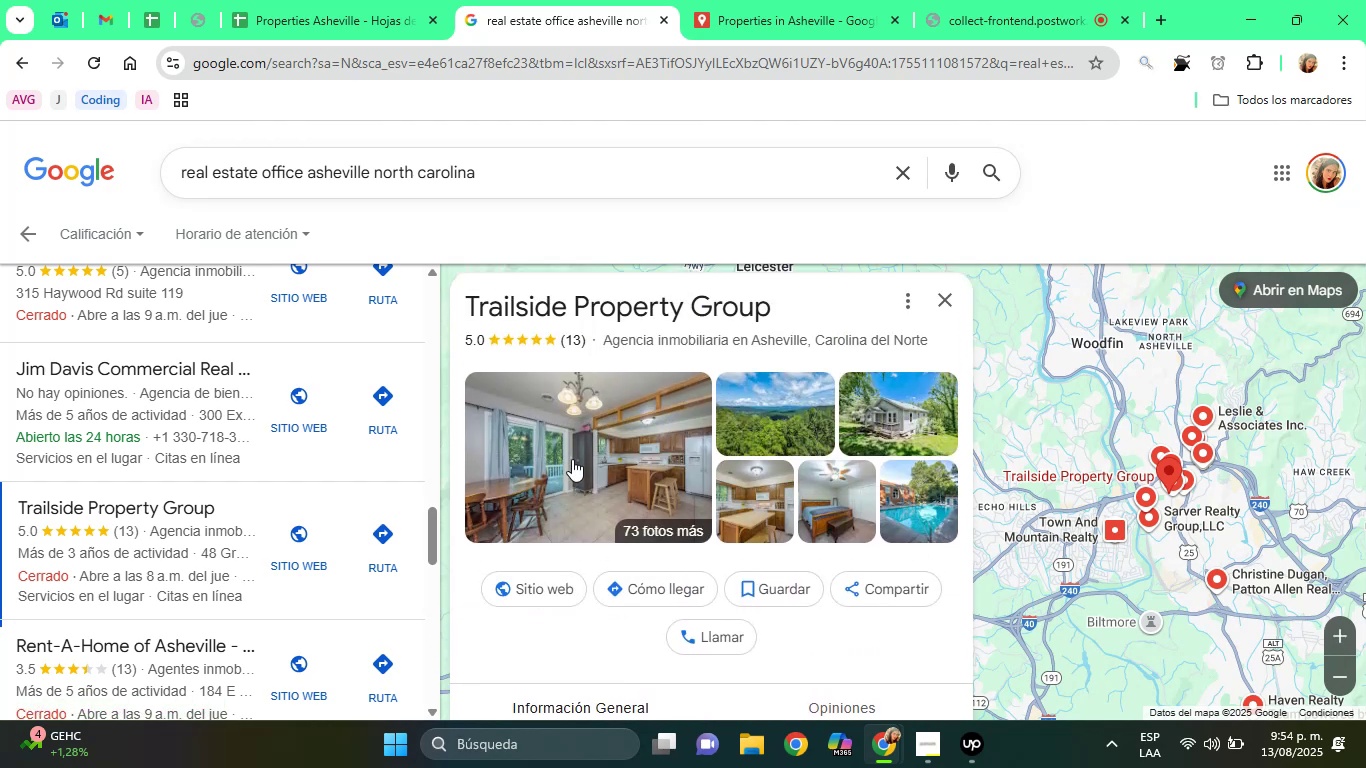 
hold_key(key=ArrowDown, duration=0.89)
 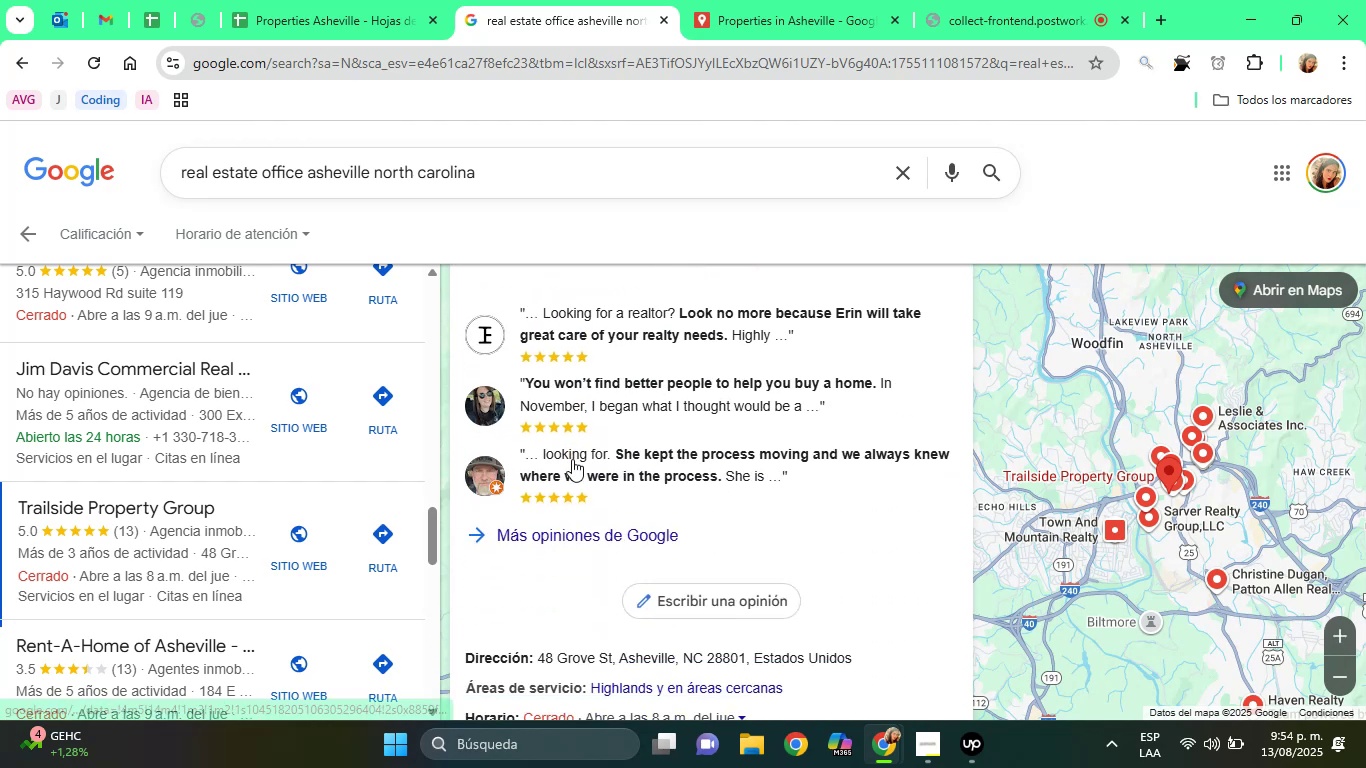 
key(ArrowDown)
 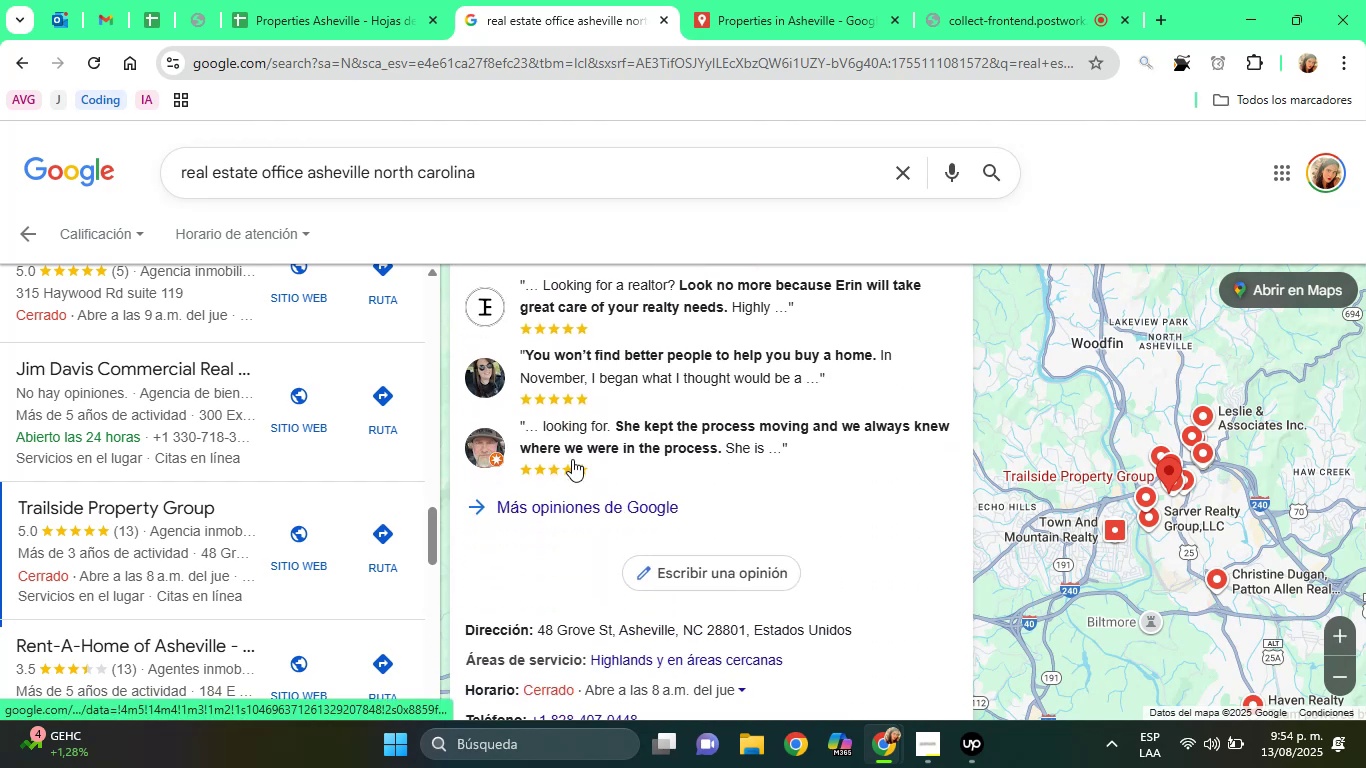 
key(ArrowDown)
 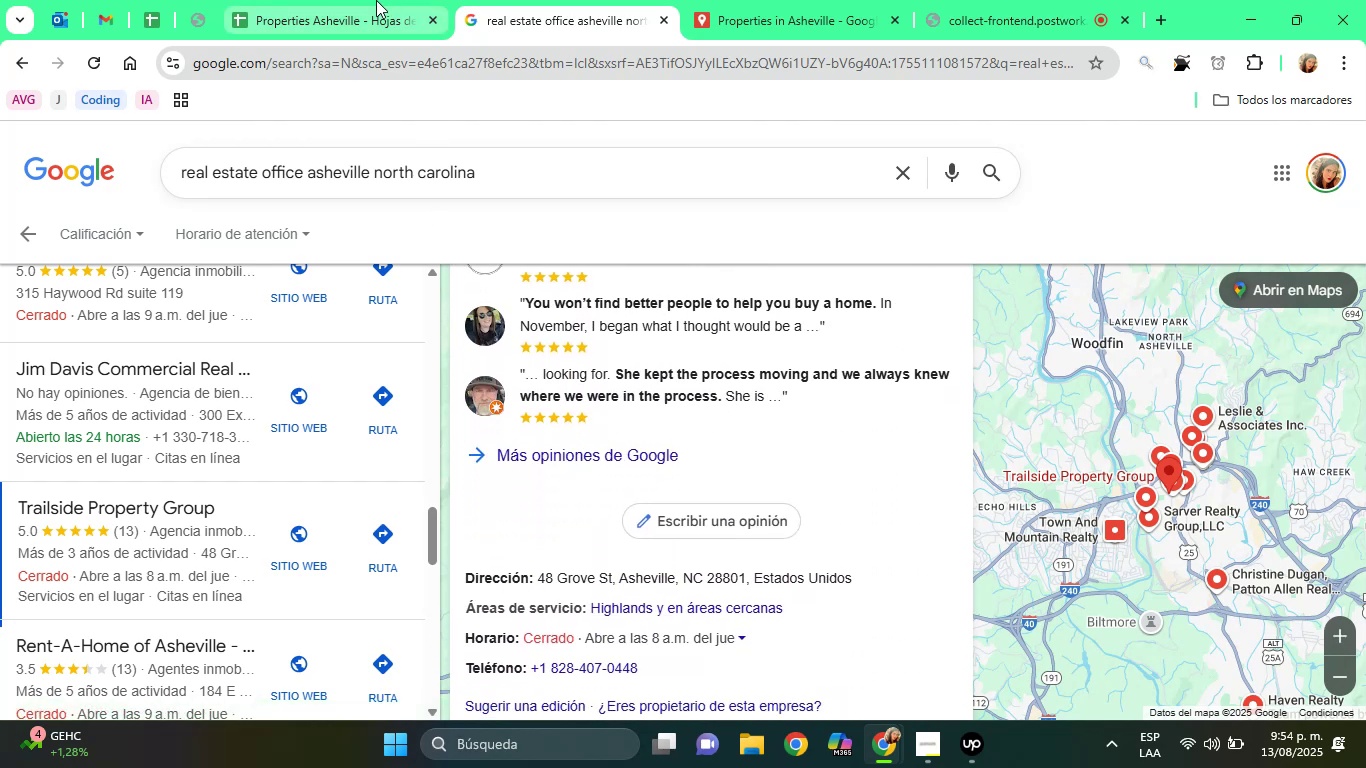 
left_click([376, 0])
 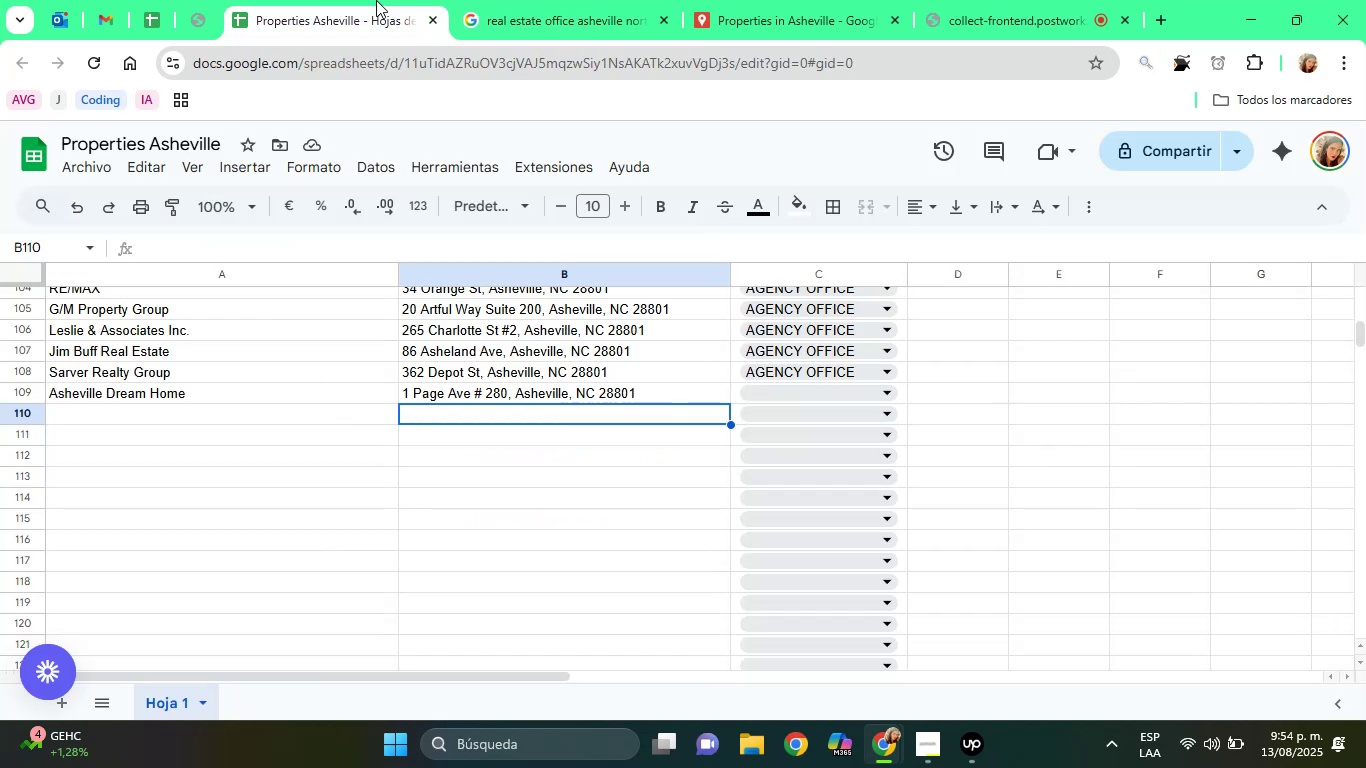 
left_click([376, 0])
 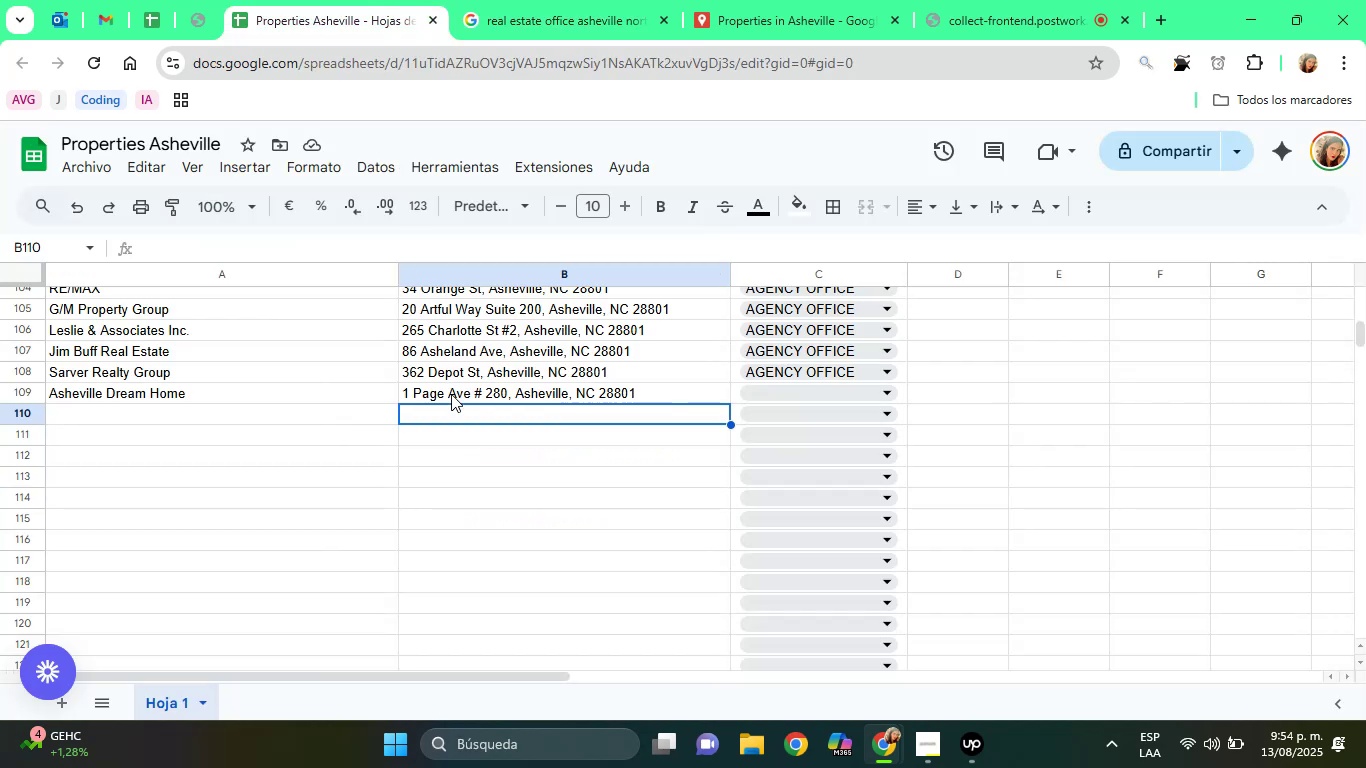 
left_click([452, 398])
 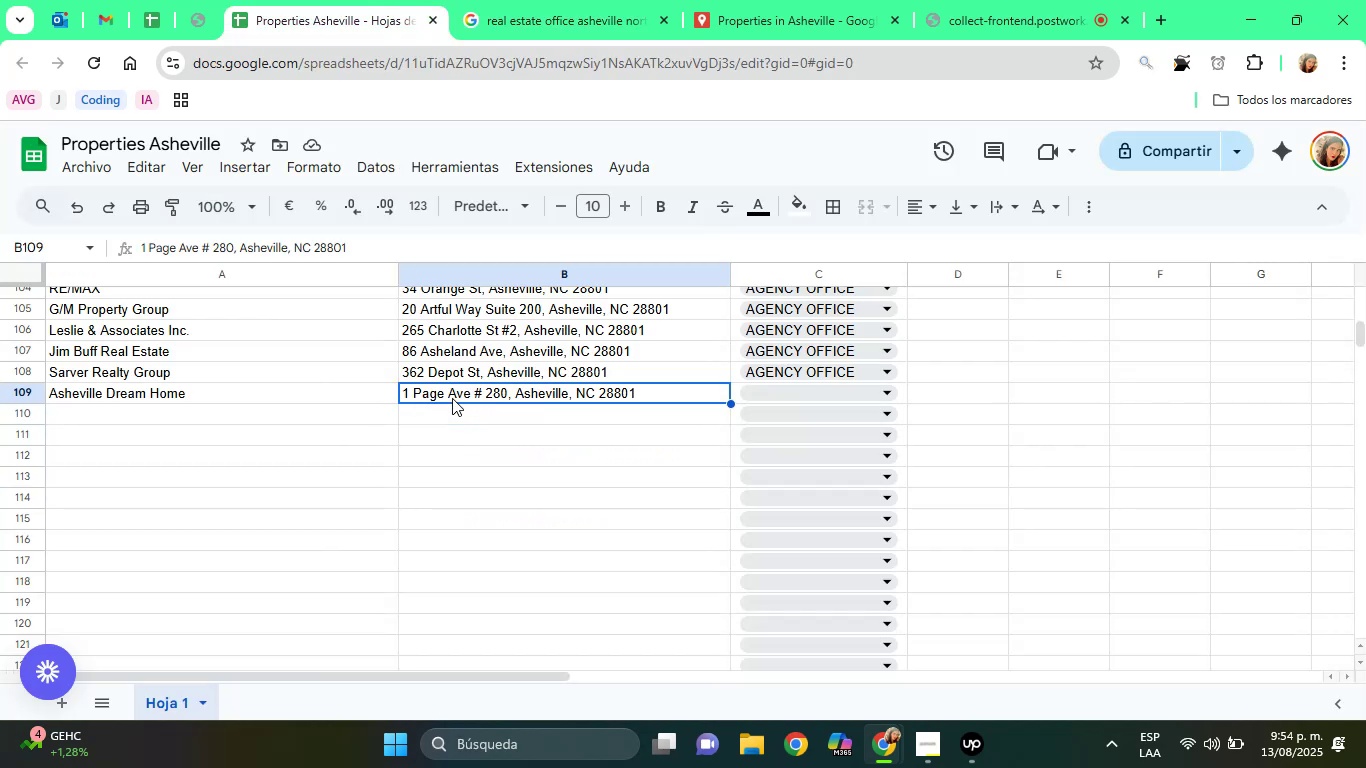 
key(ArrowUp)
 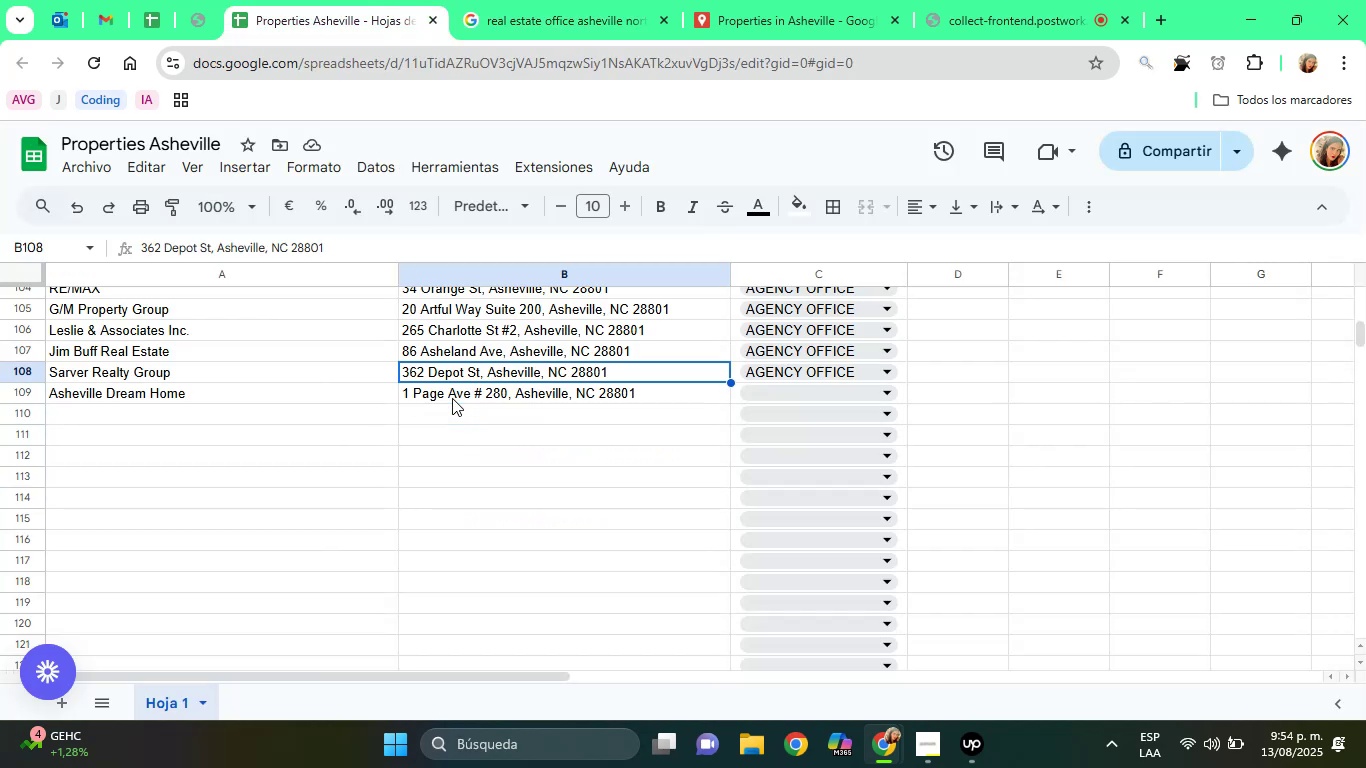 
key(ArrowUp)
 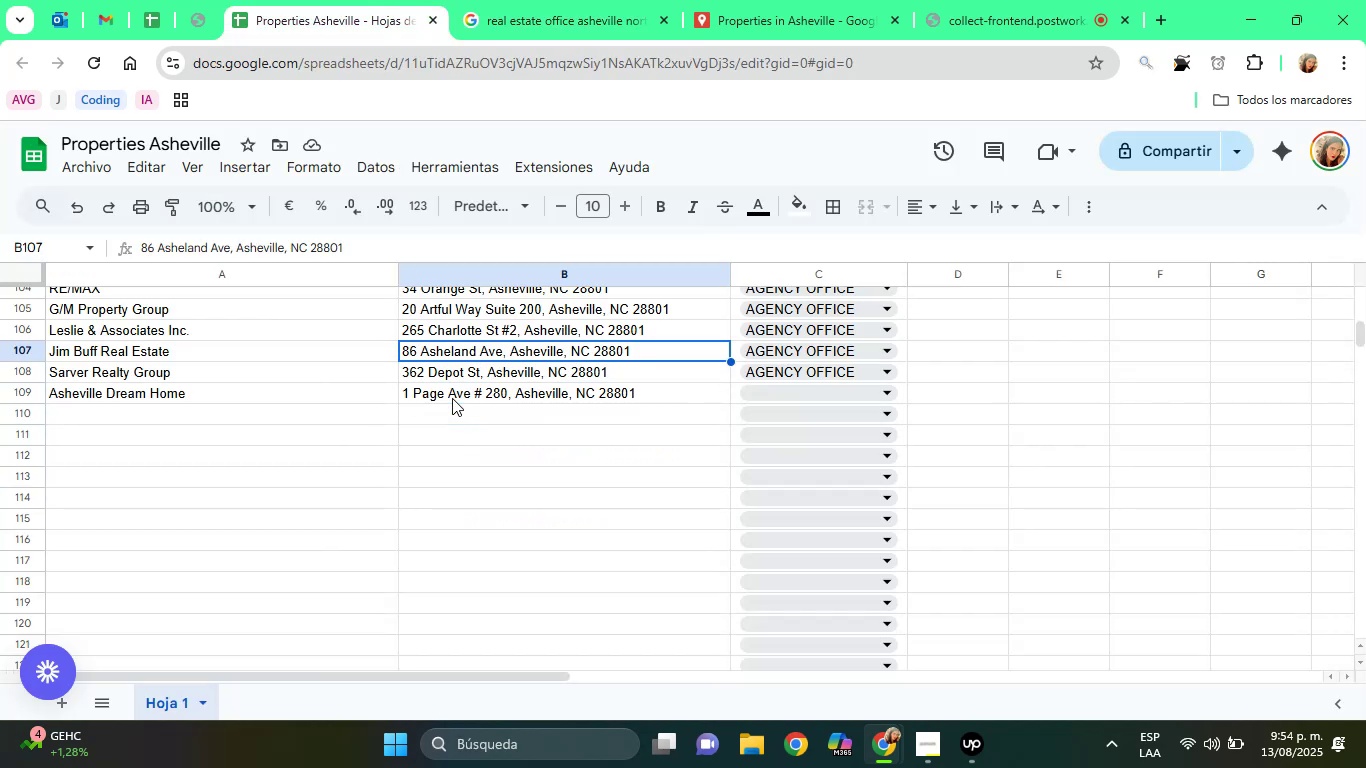 
key(ArrowUp)
 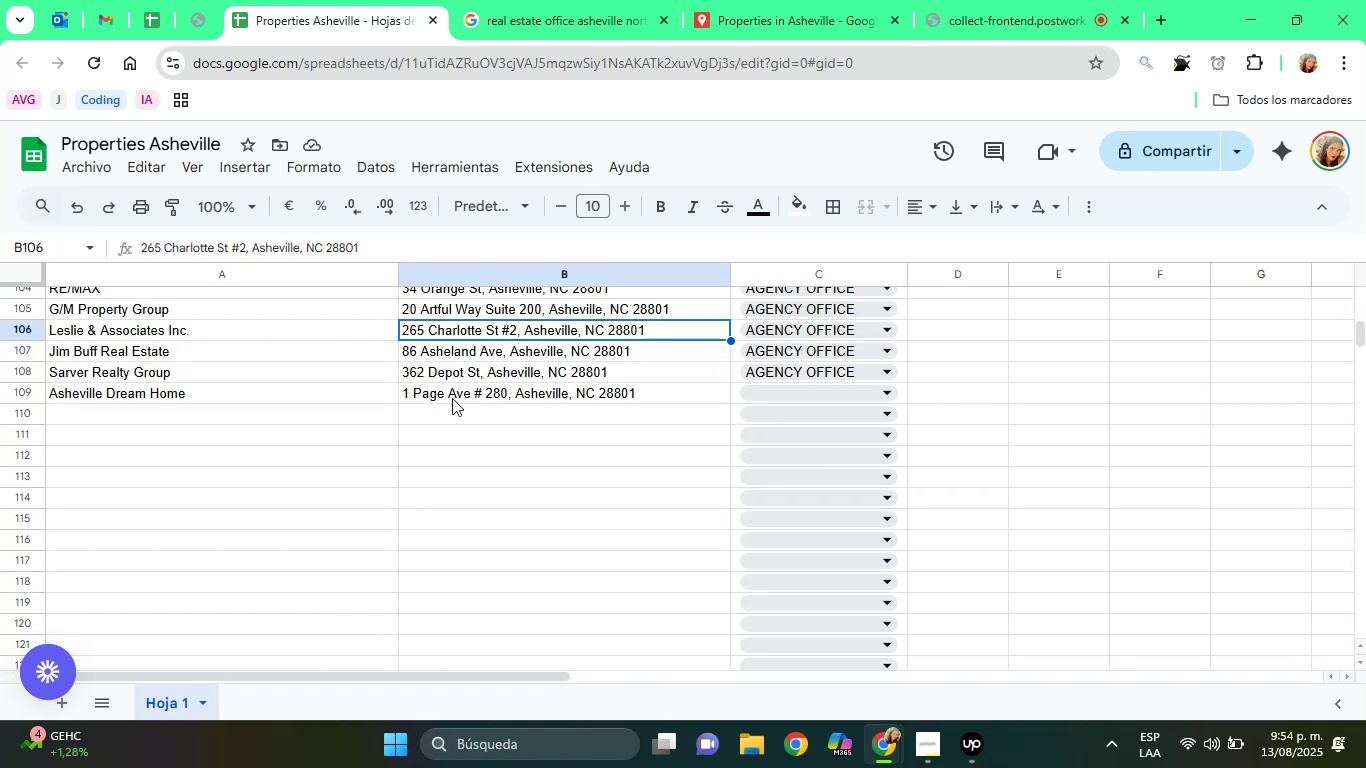 
key(ArrowUp)
 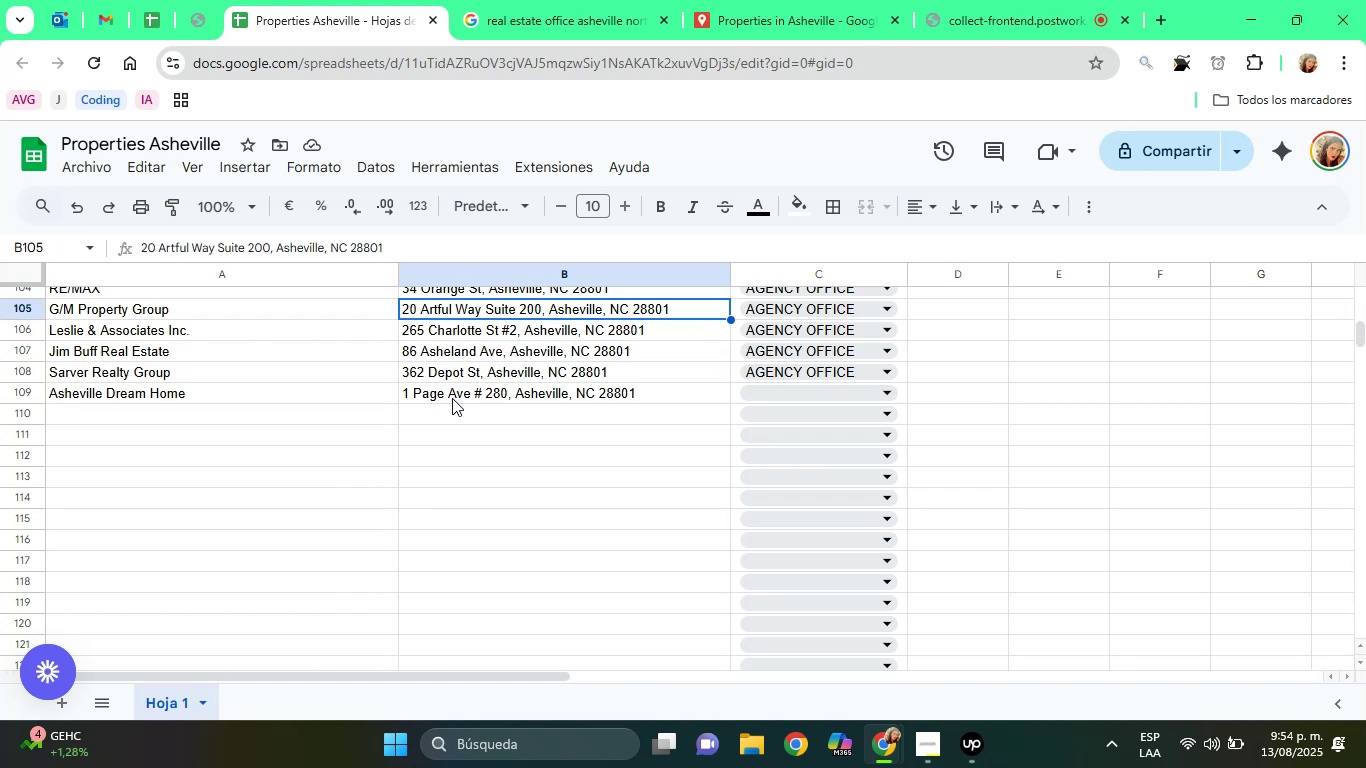 
key(ArrowUp)
 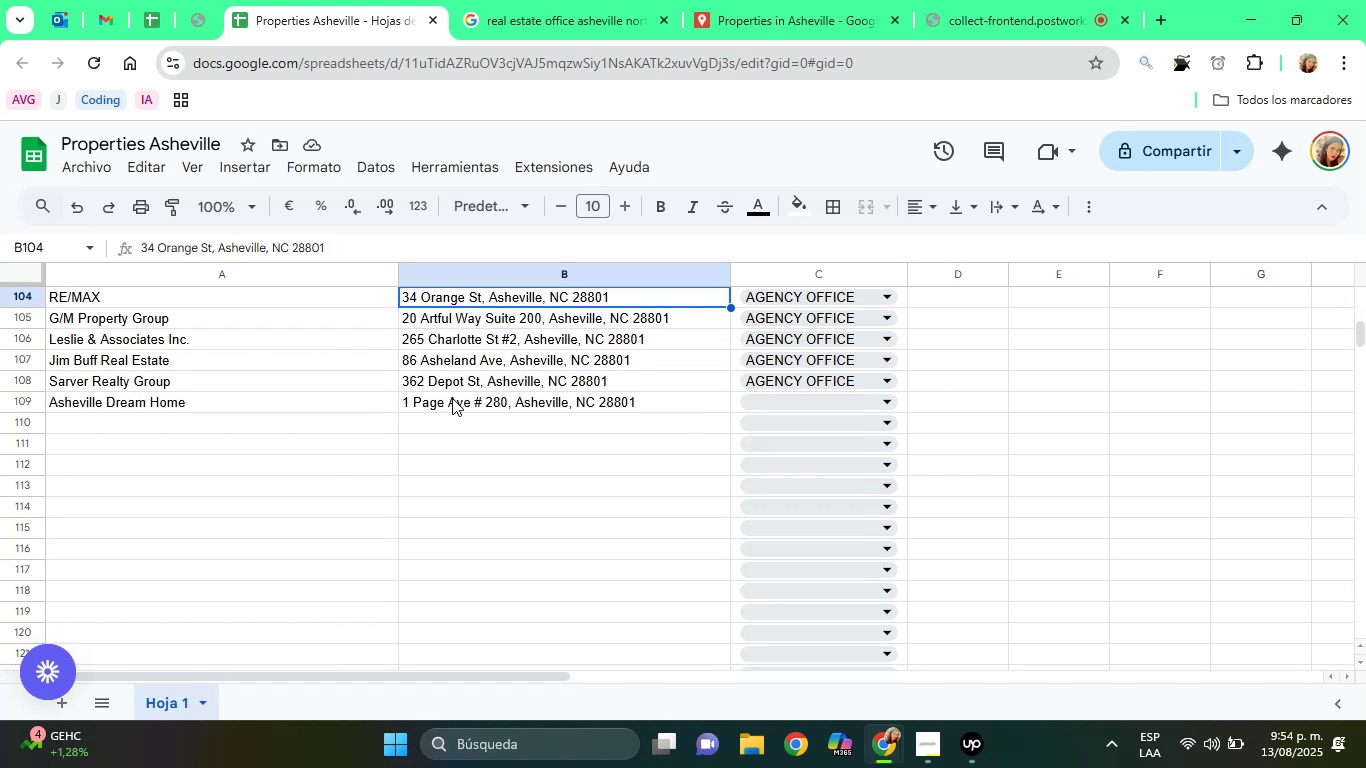 
key(ArrowUp)
 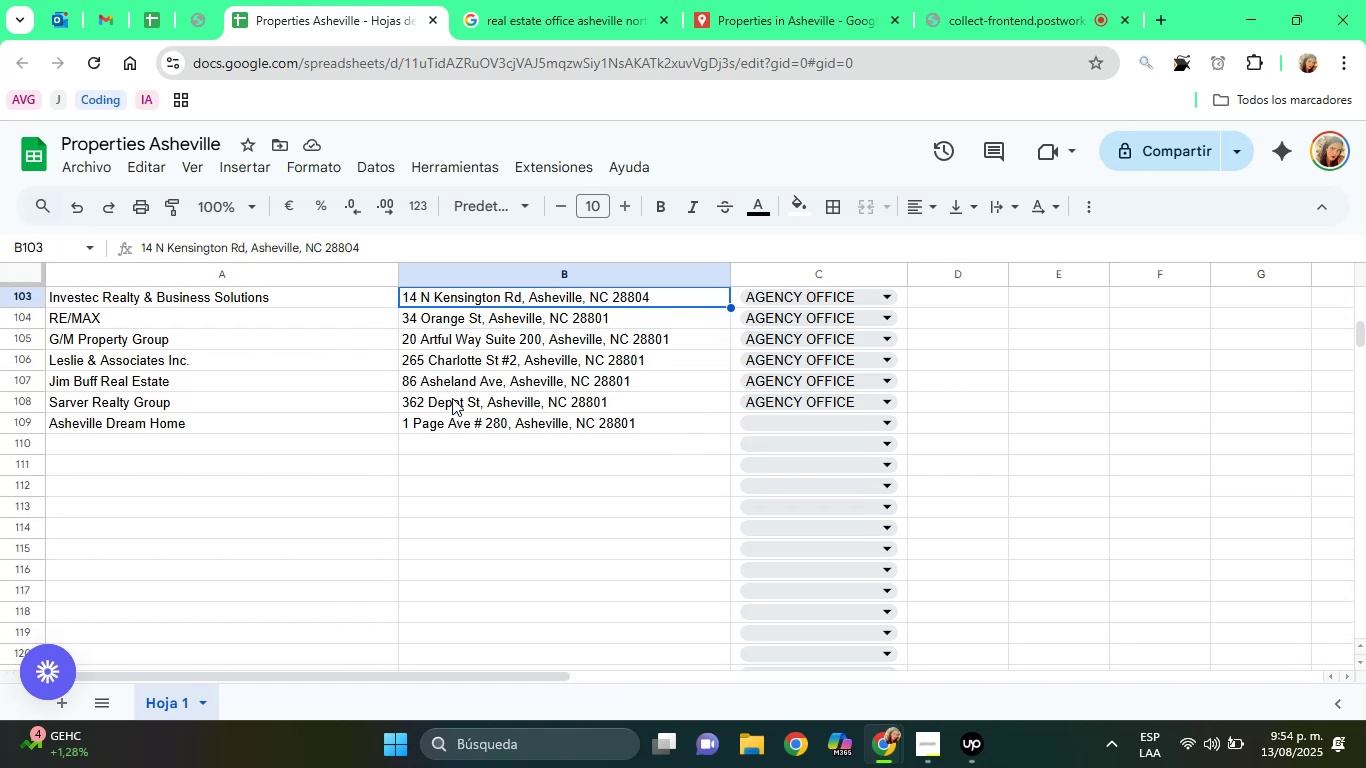 
key(ArrowUp)
 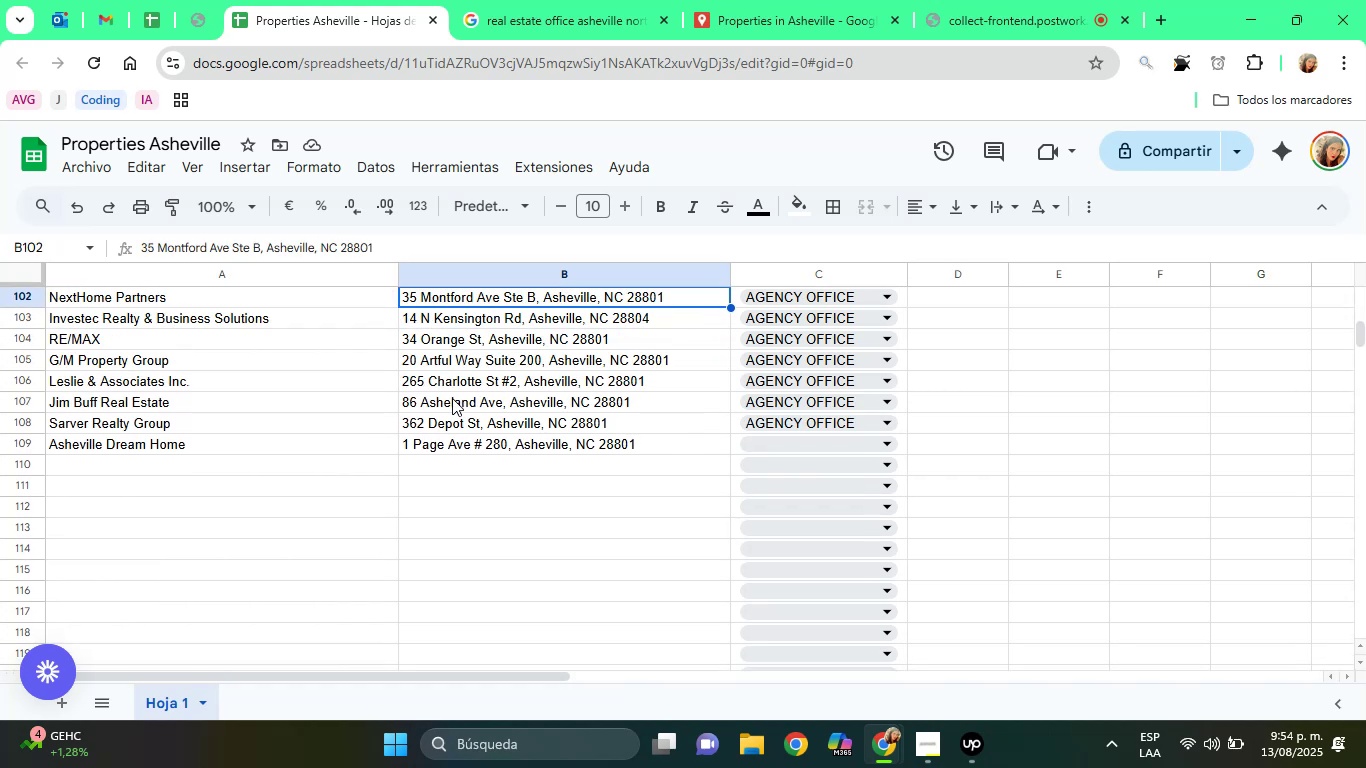 
key(ArrowUp)
 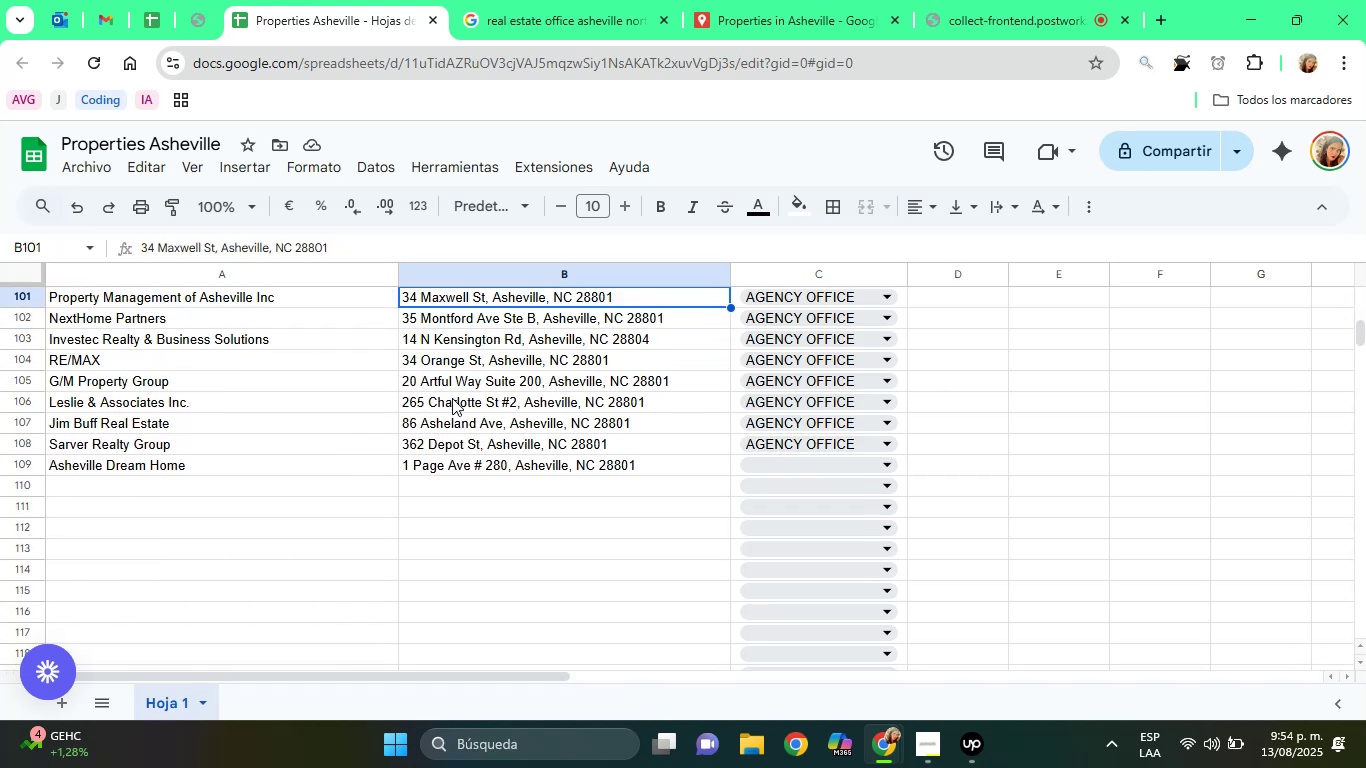 
key(ArrowUp)
 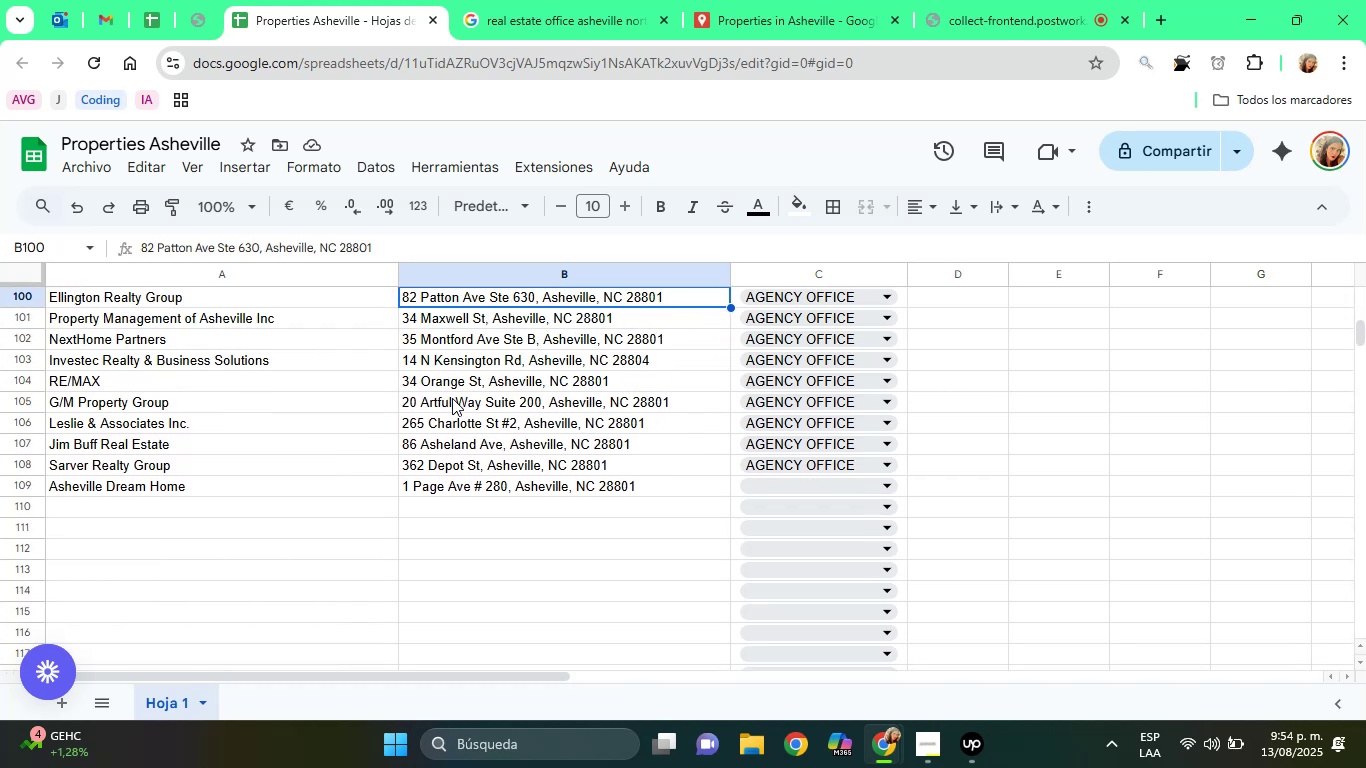 
key(ArrowUp)
 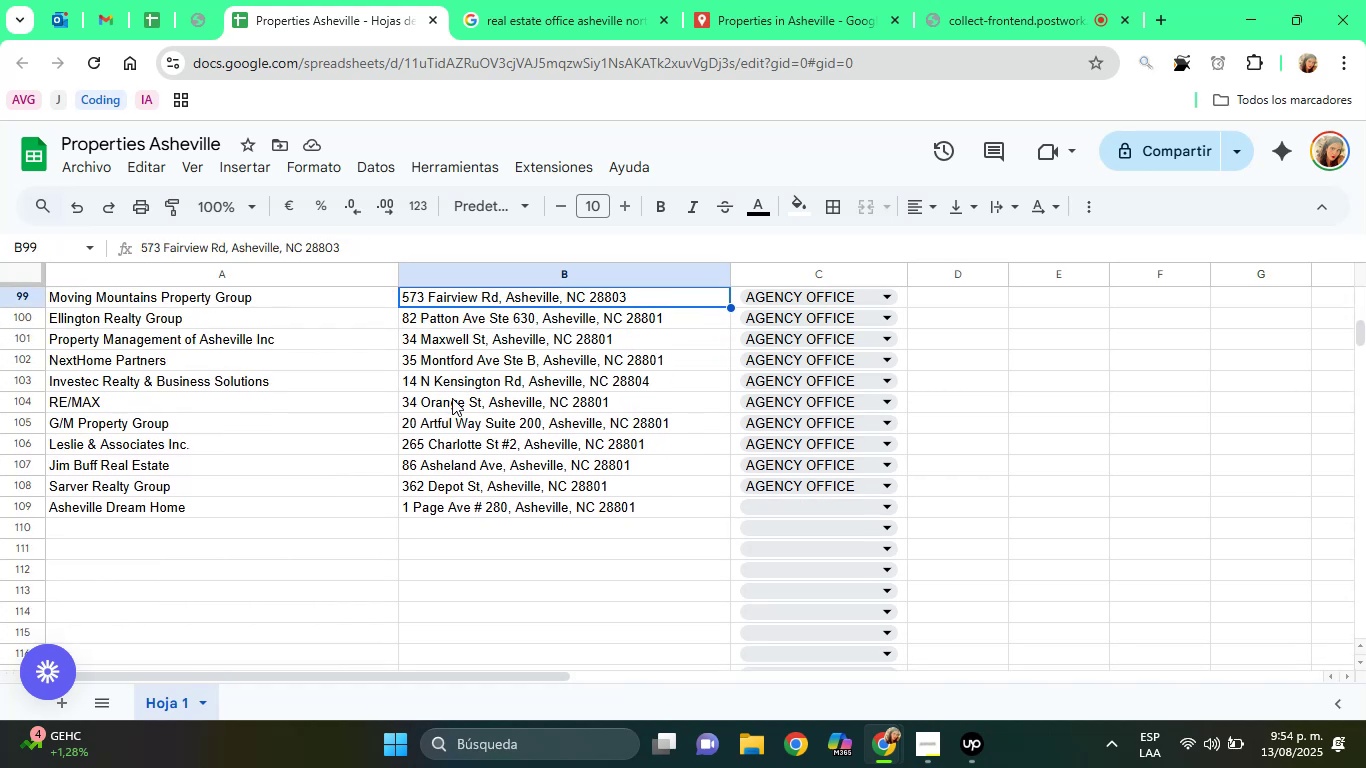 
key(ArrowUp)
 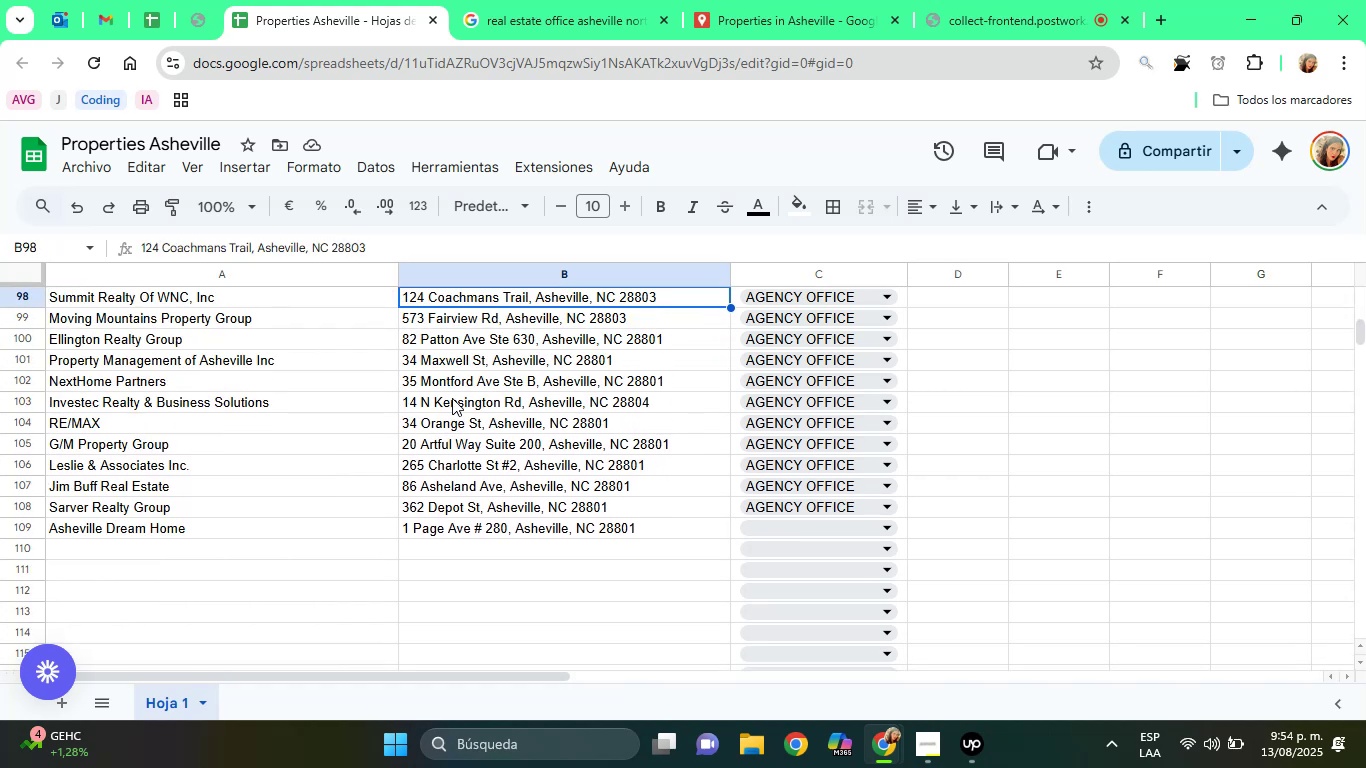 
key(ArrowUp)
 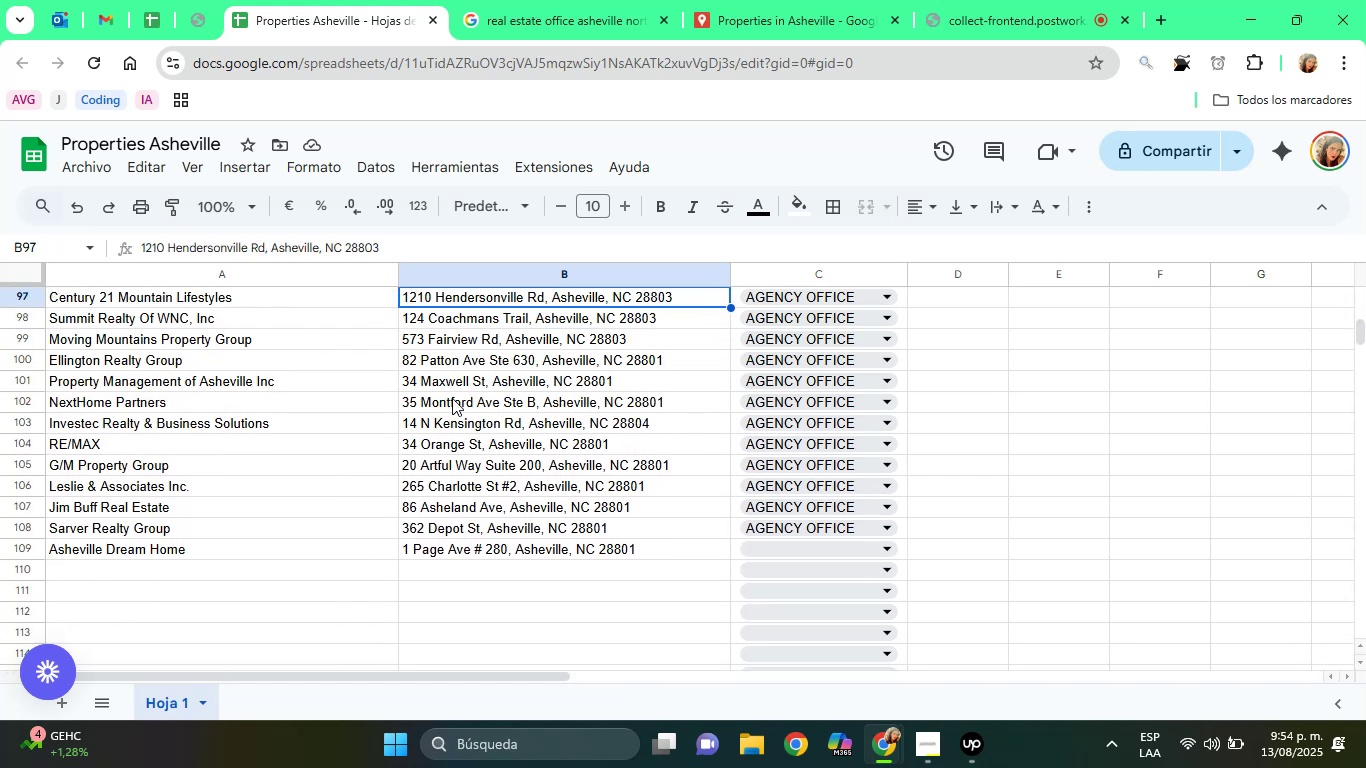 
key(ArrowUp)
 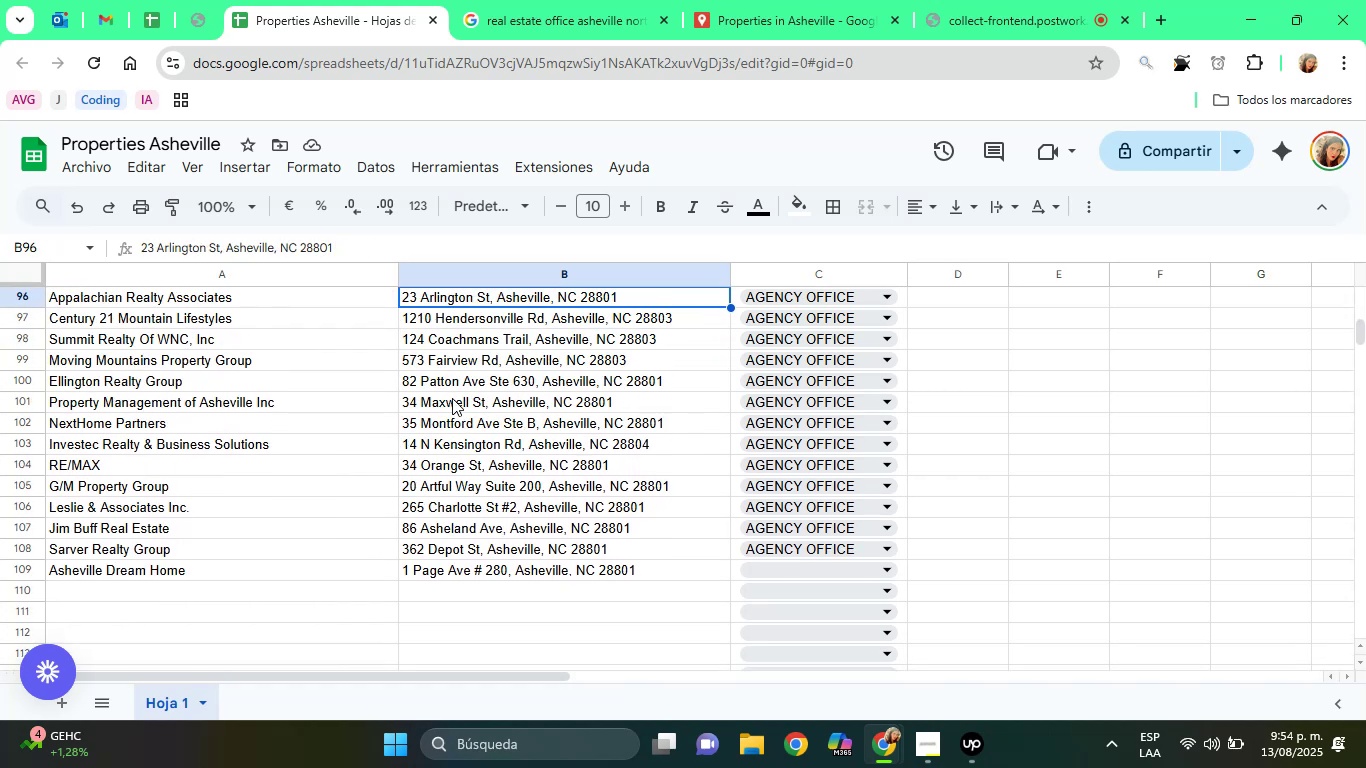 
key(ArrowUp)
 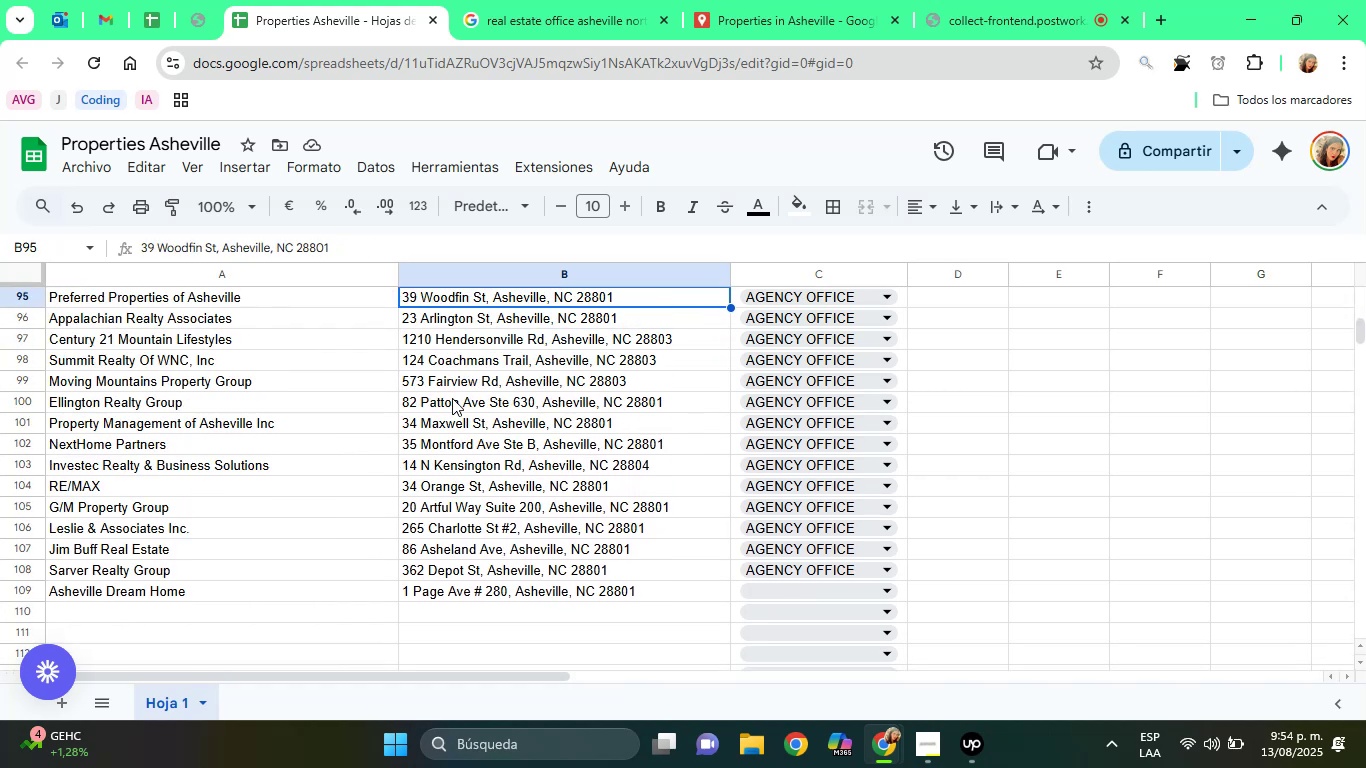 
key(ArrowUp)
 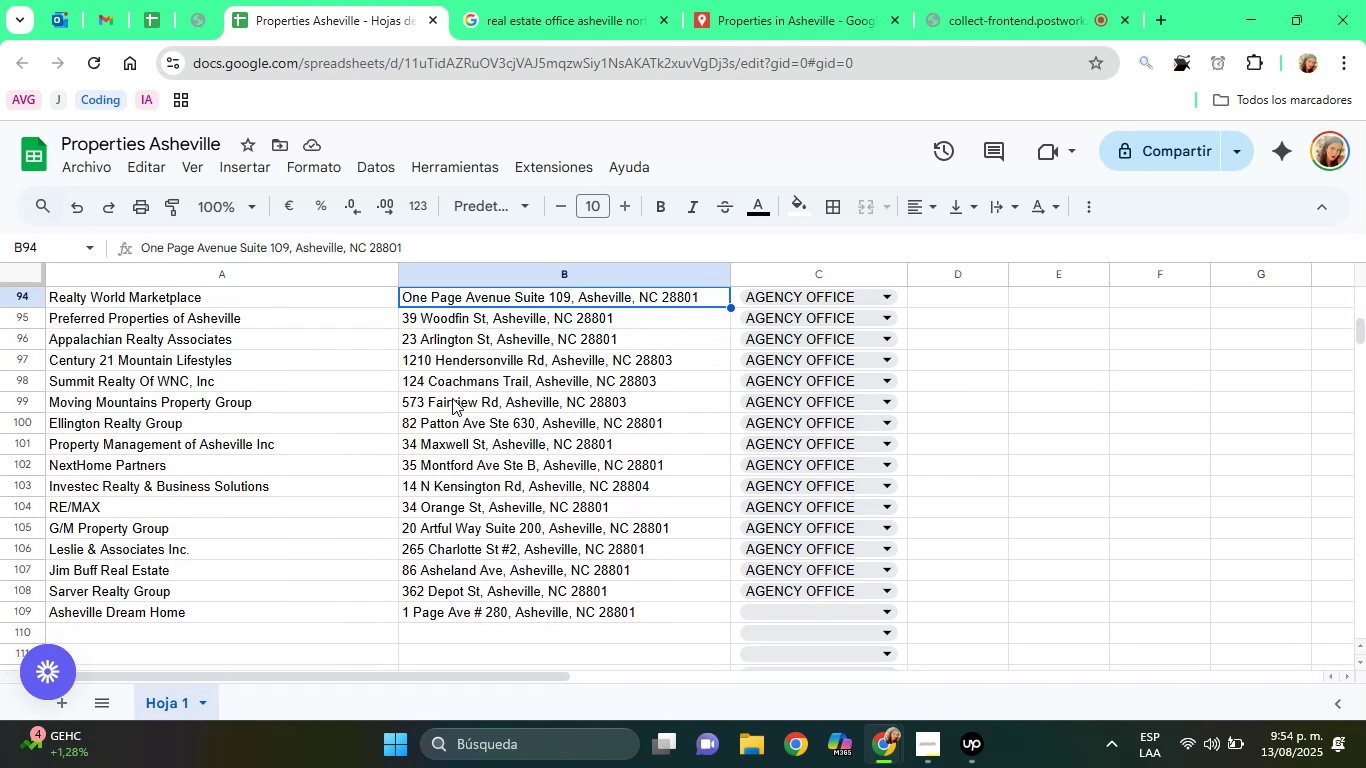 
key(ArrowUp)
 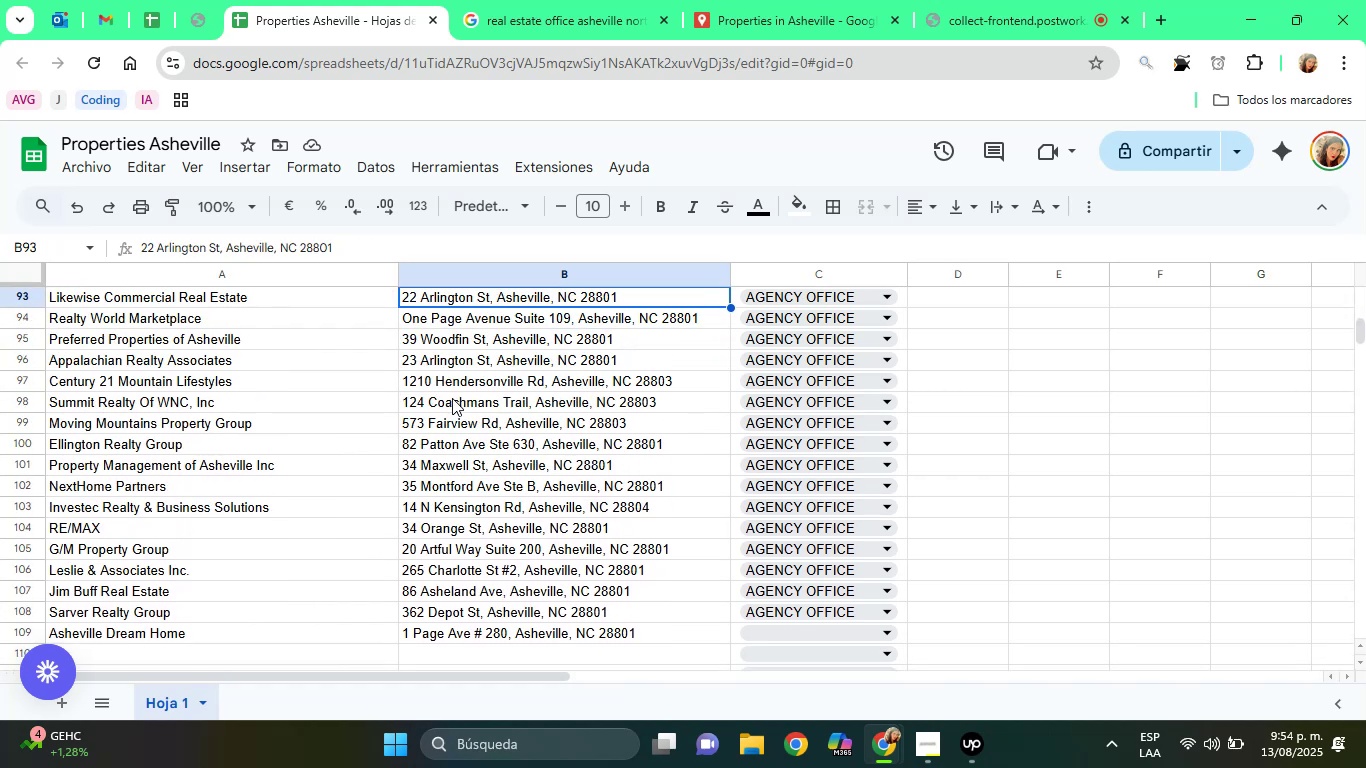 
key(ArrowUp)
 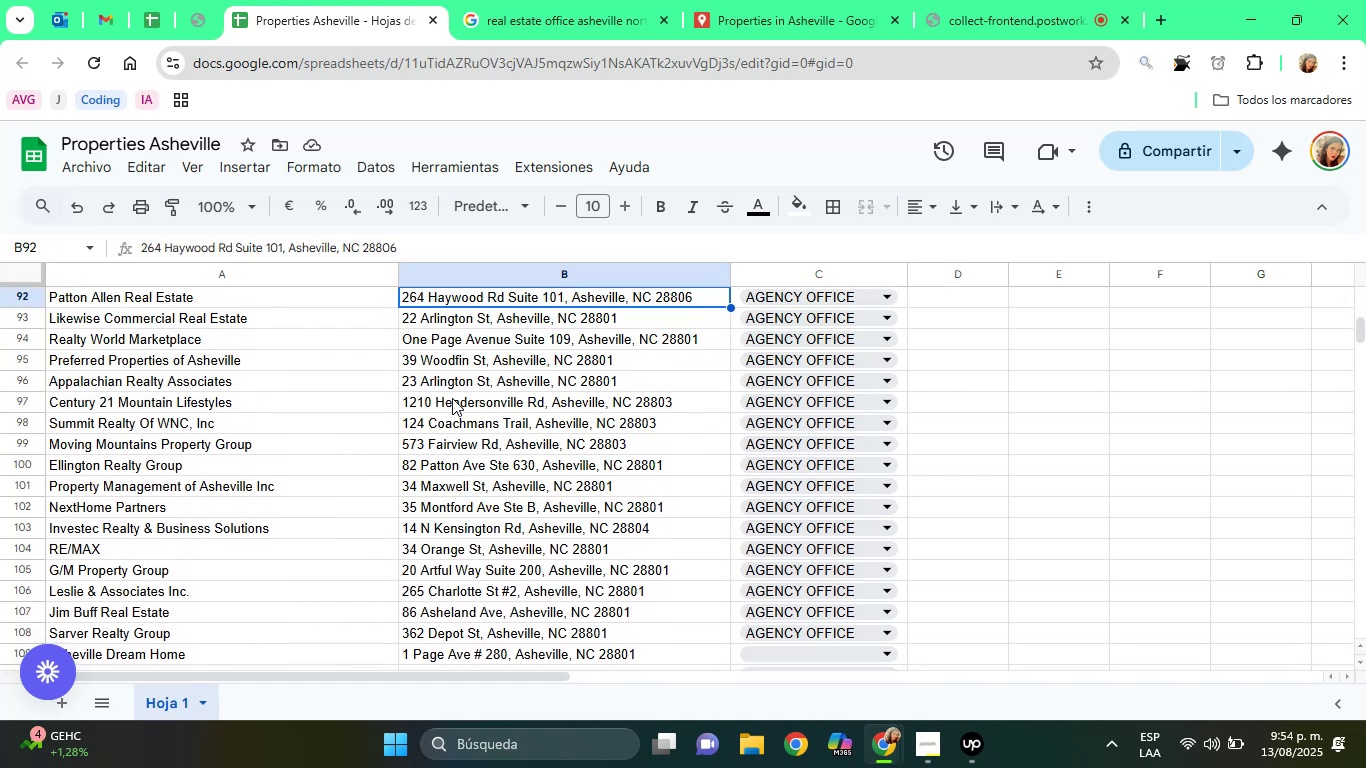 
key(ArrowUp)
 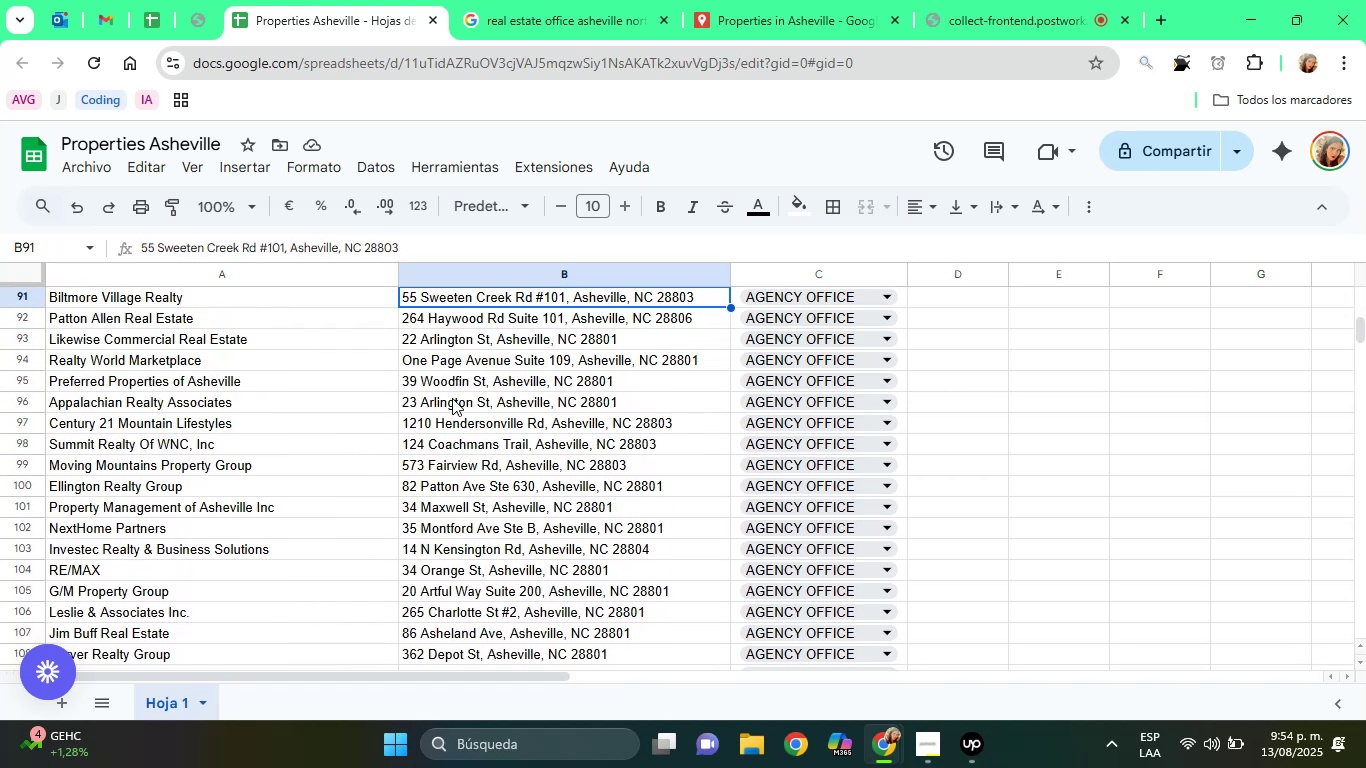 
key(ArrowUp)
 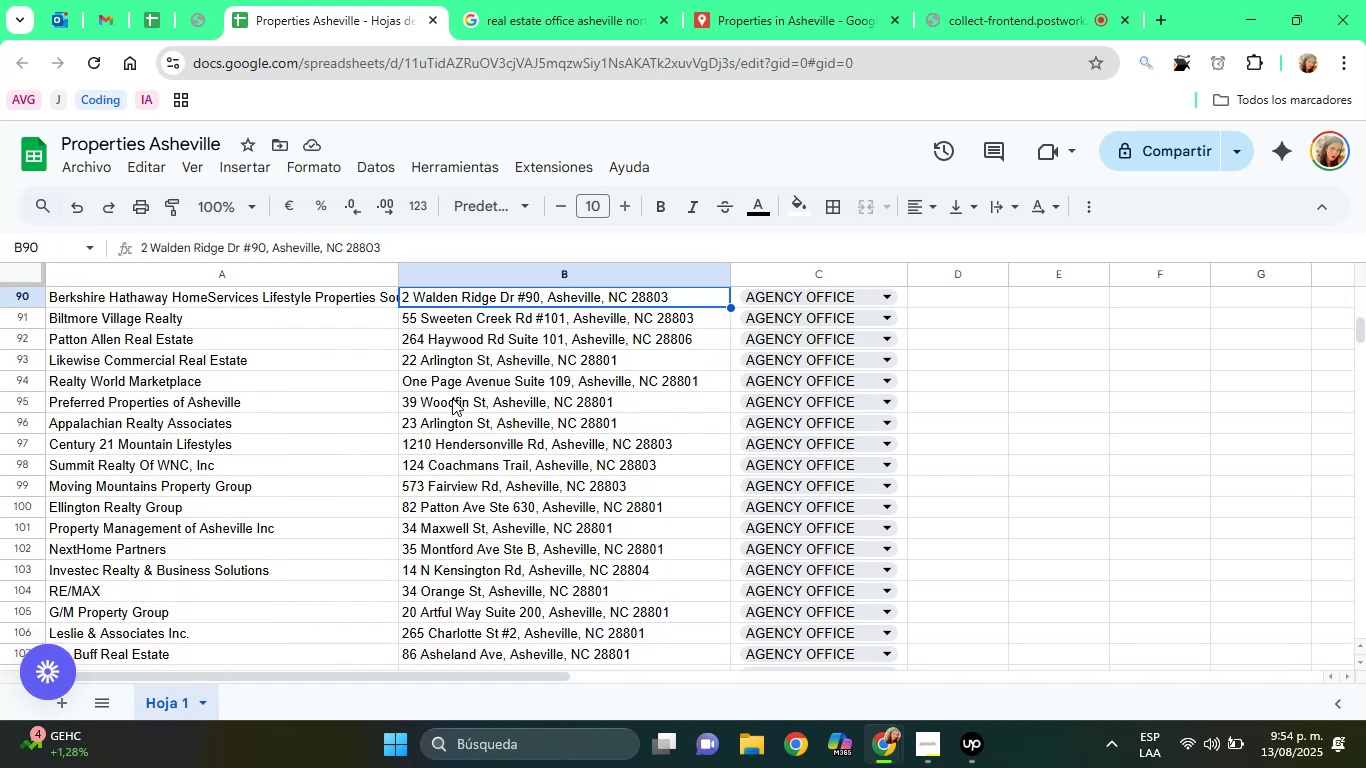 
key(ArrowUp)
 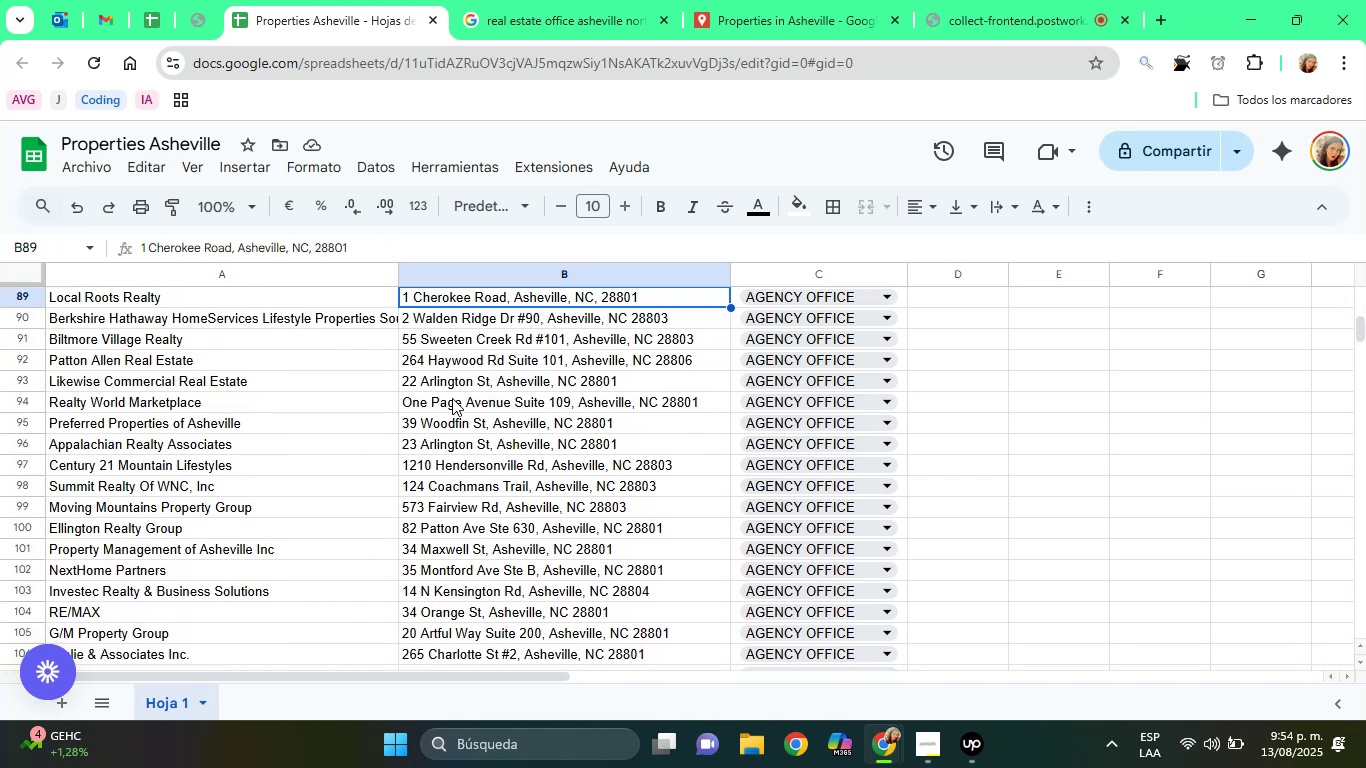 
key(ArrowUp)
 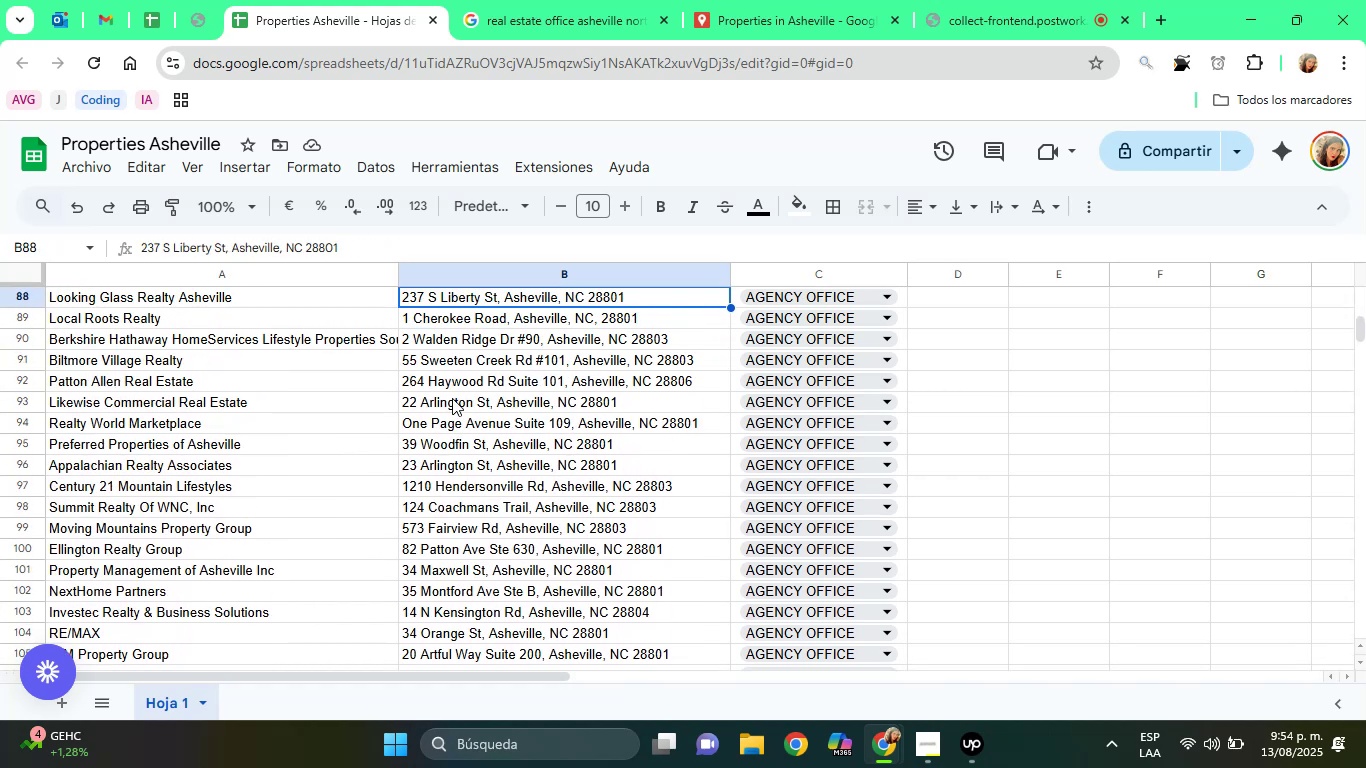 
key(ArrowUp)
 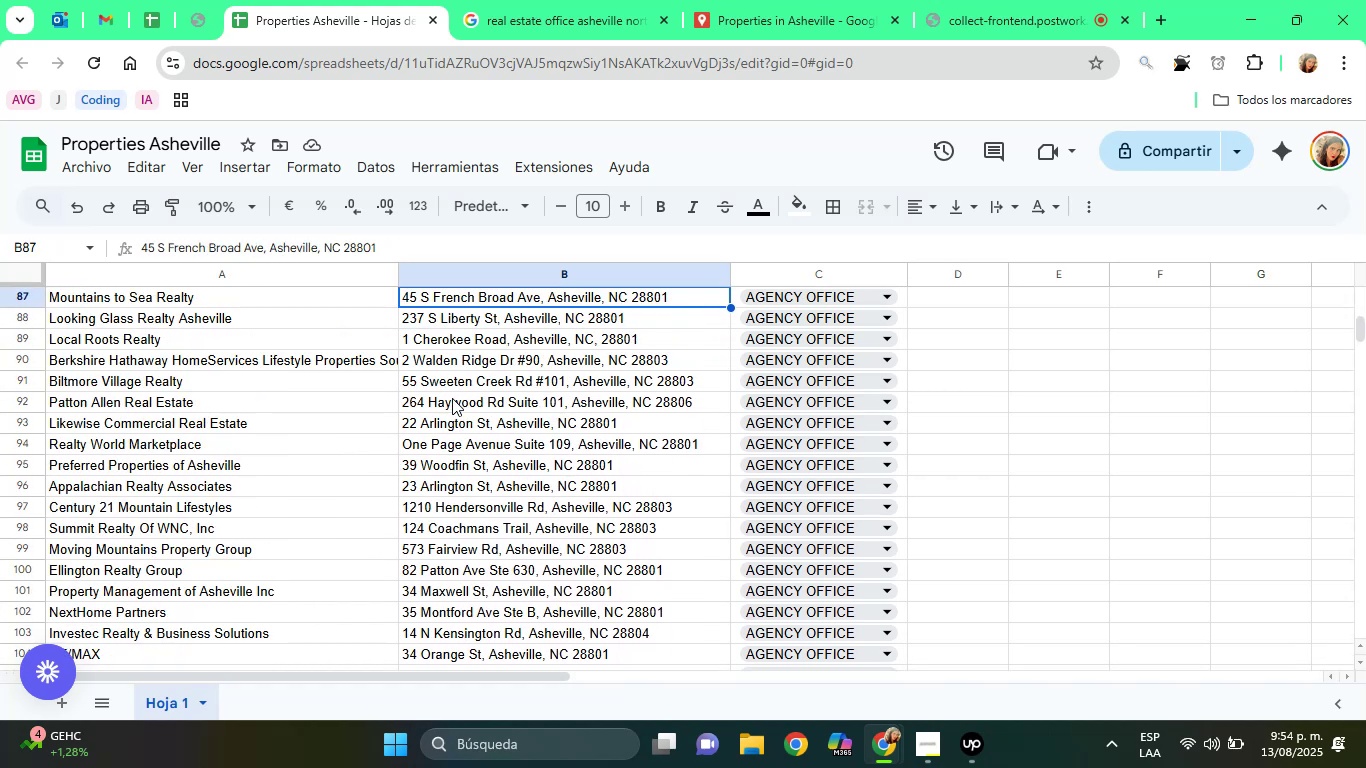 
key(ArrowUp)
 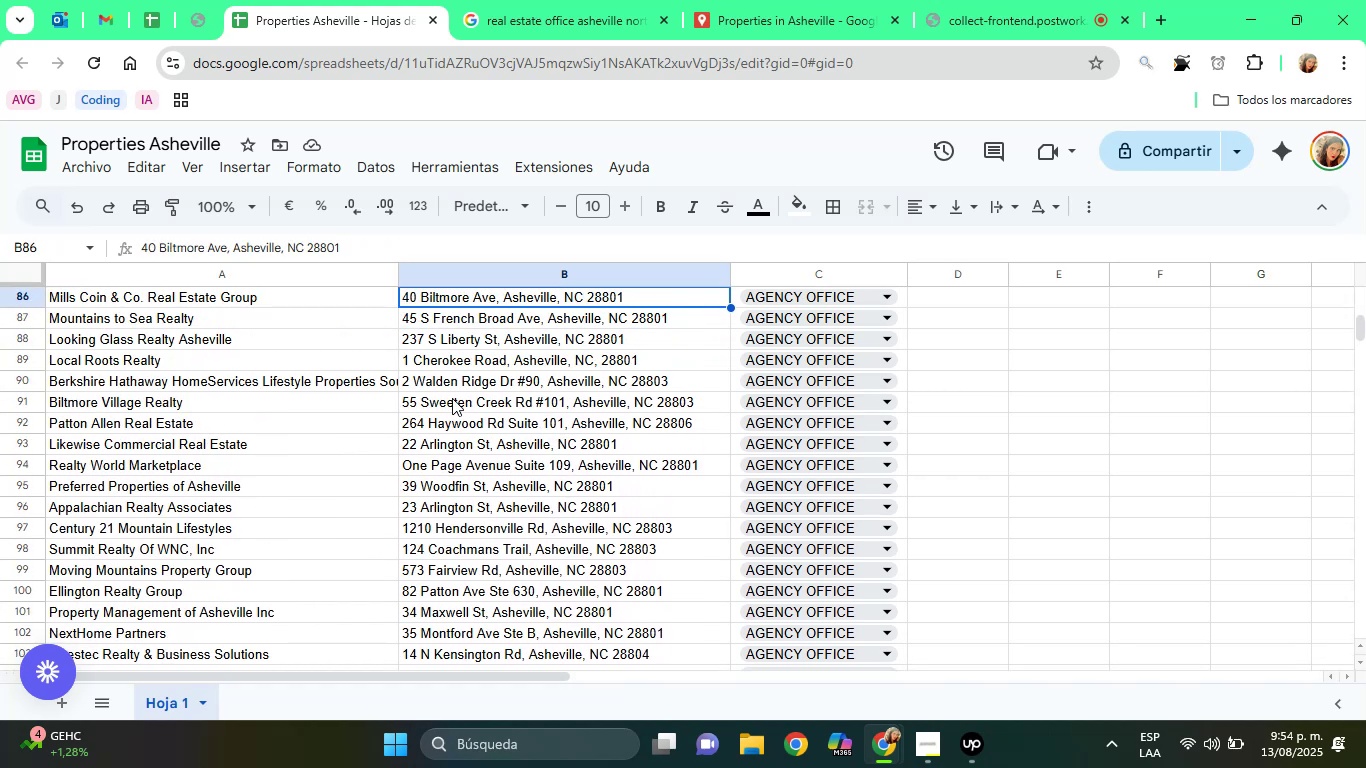 
key(ArrowUp)
 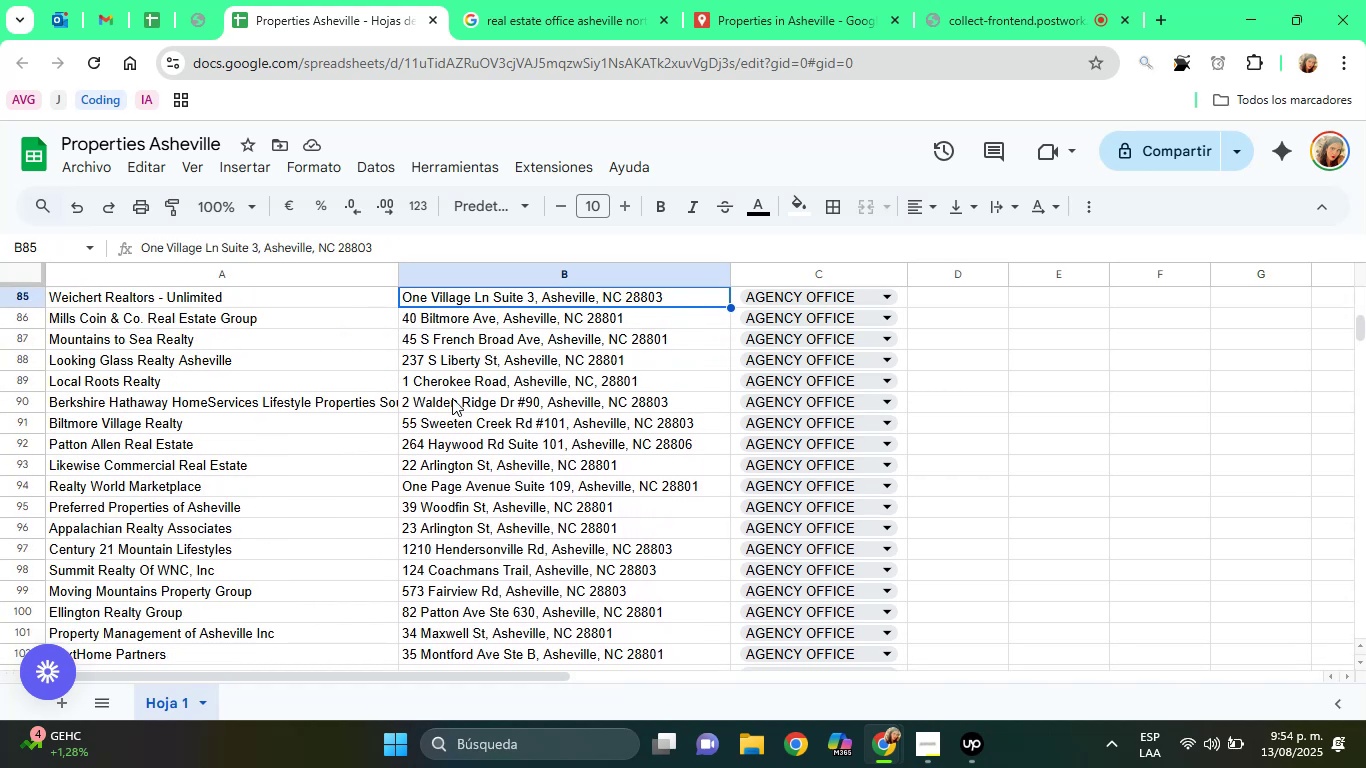 
key(ArrowUp)
 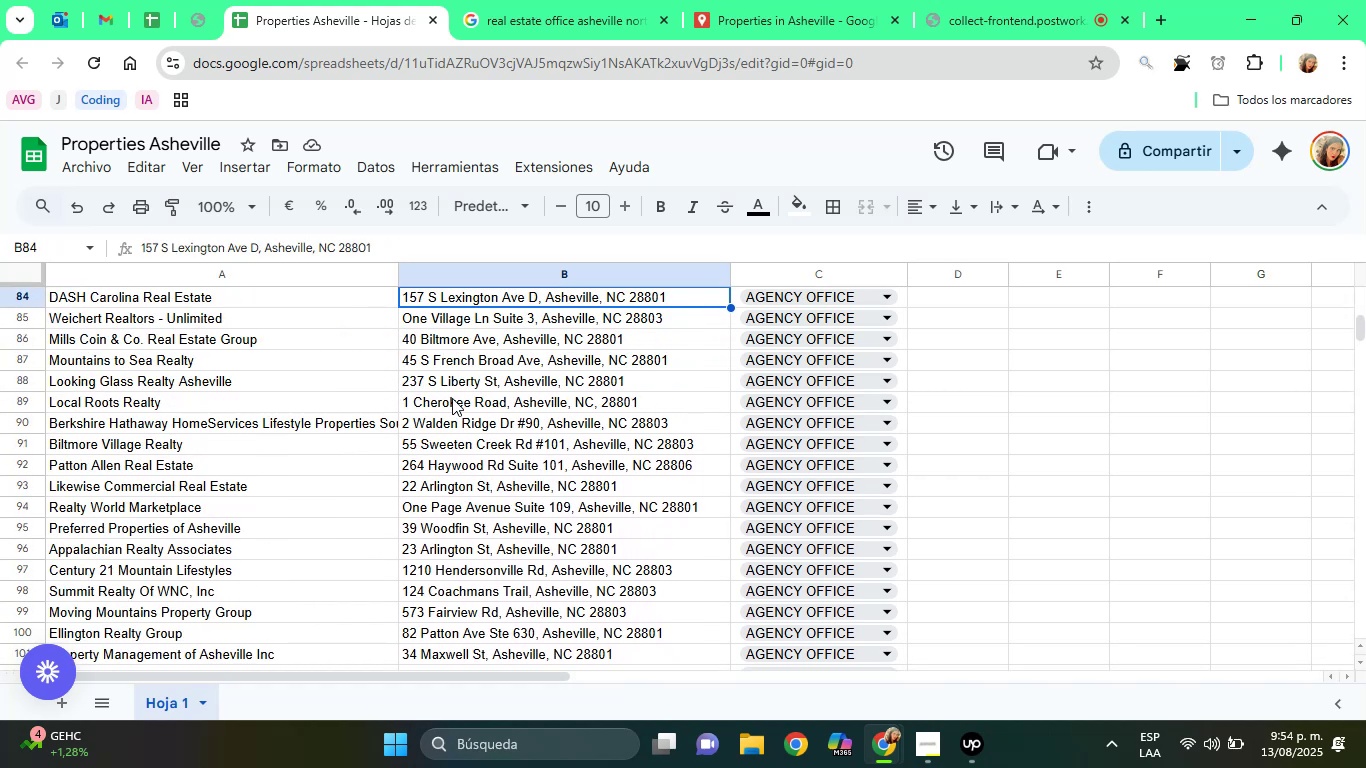 
key(ArrowUp)
 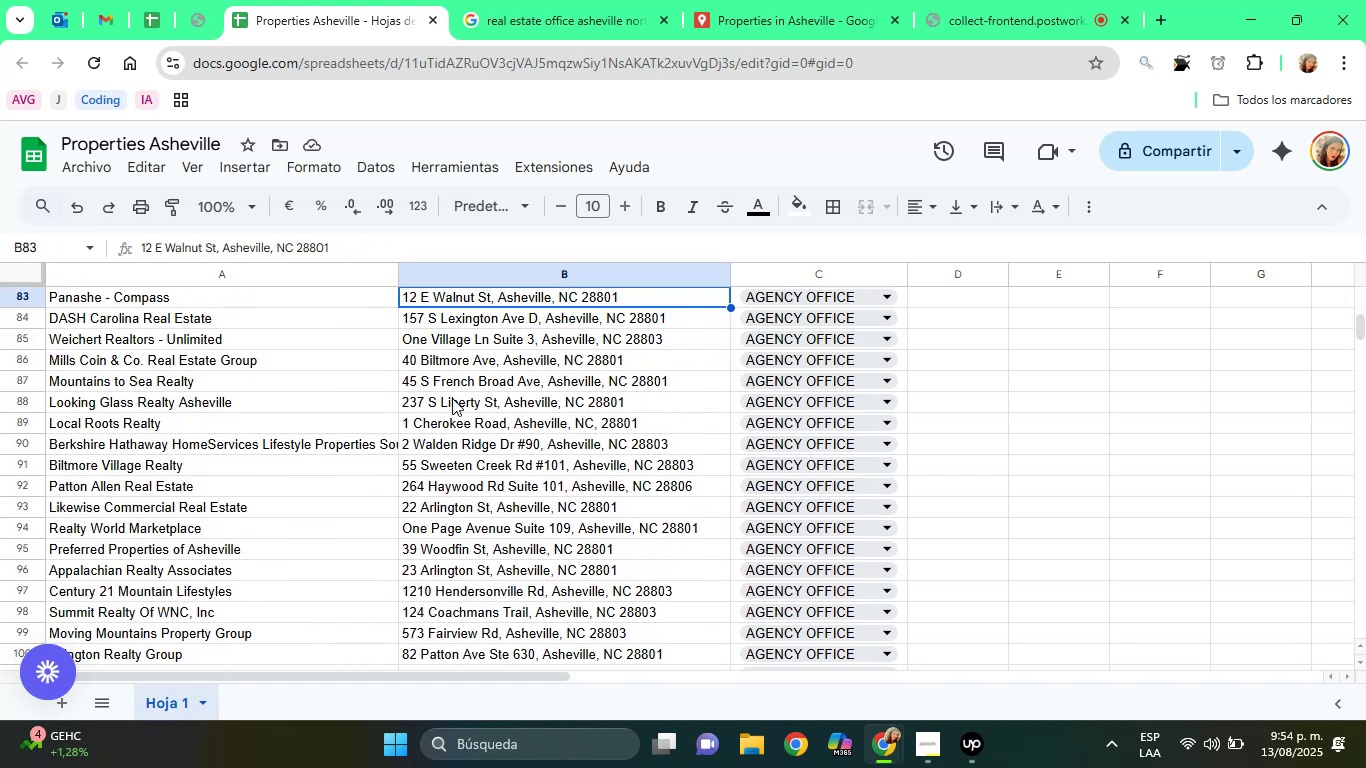 
key(ArrowUp)
 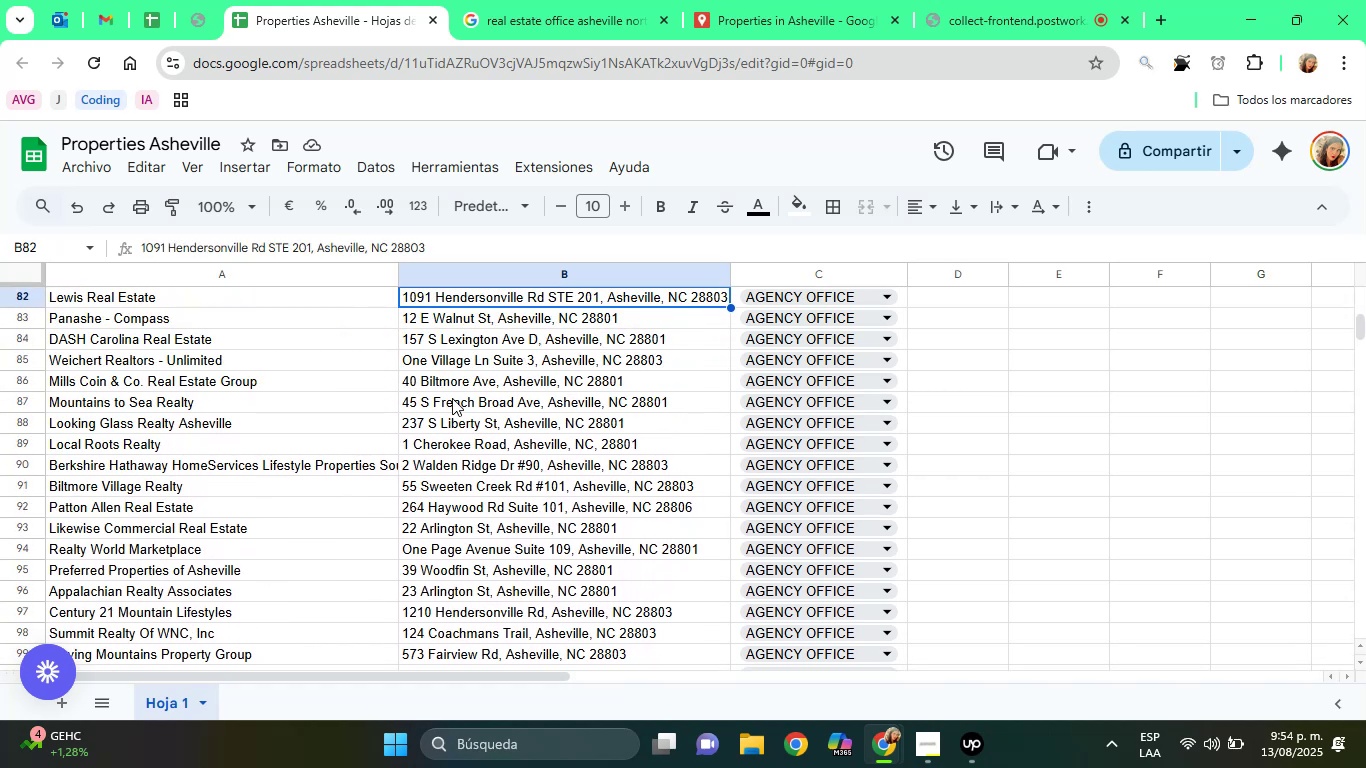 
key(ArrowUp)
 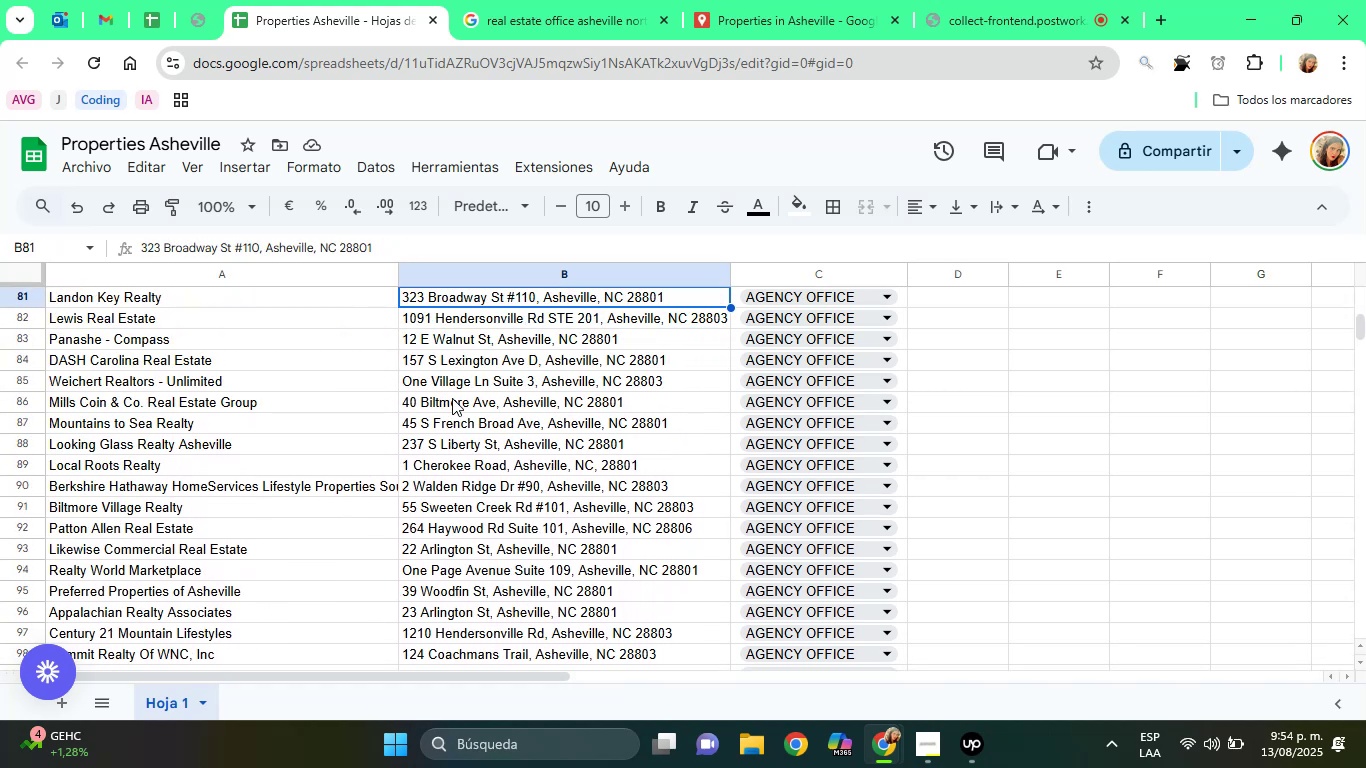 
key(ArrowUp)
 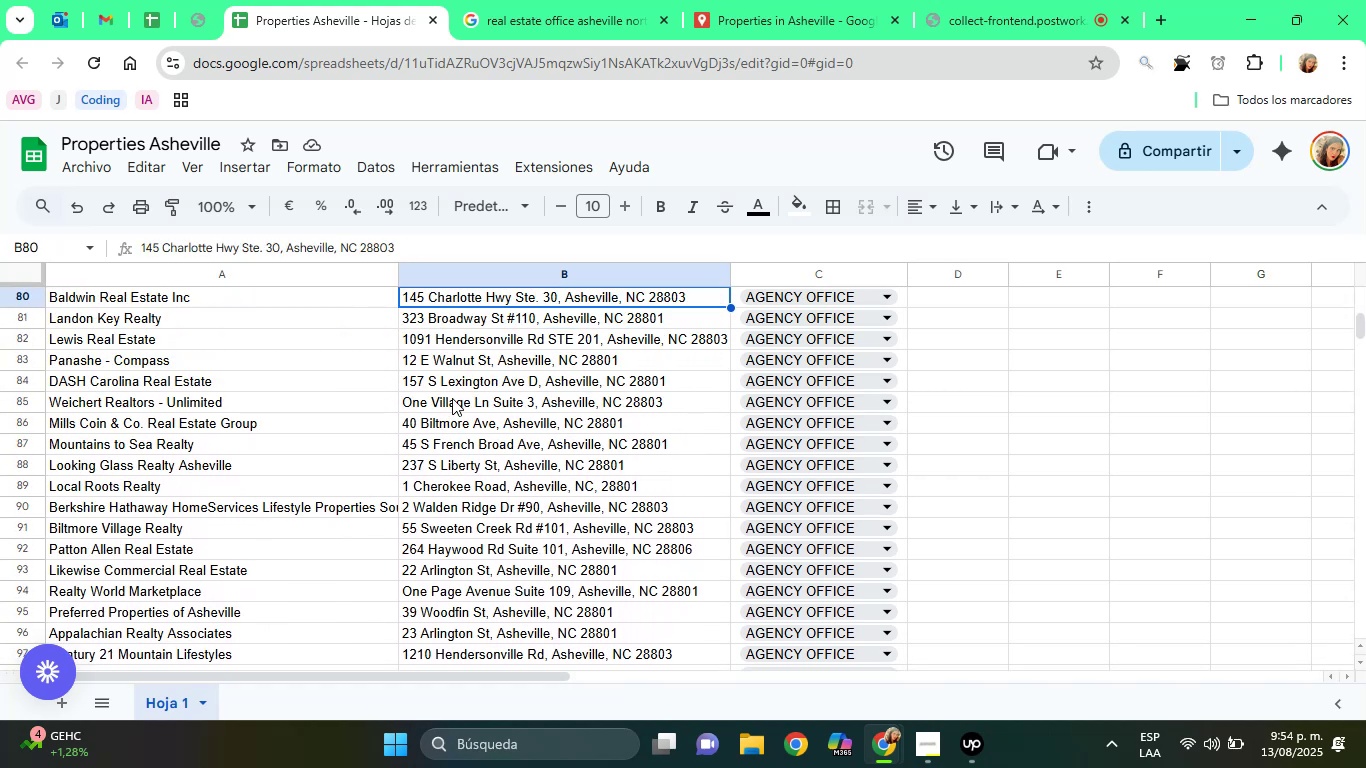 
key(ArrowUp)
 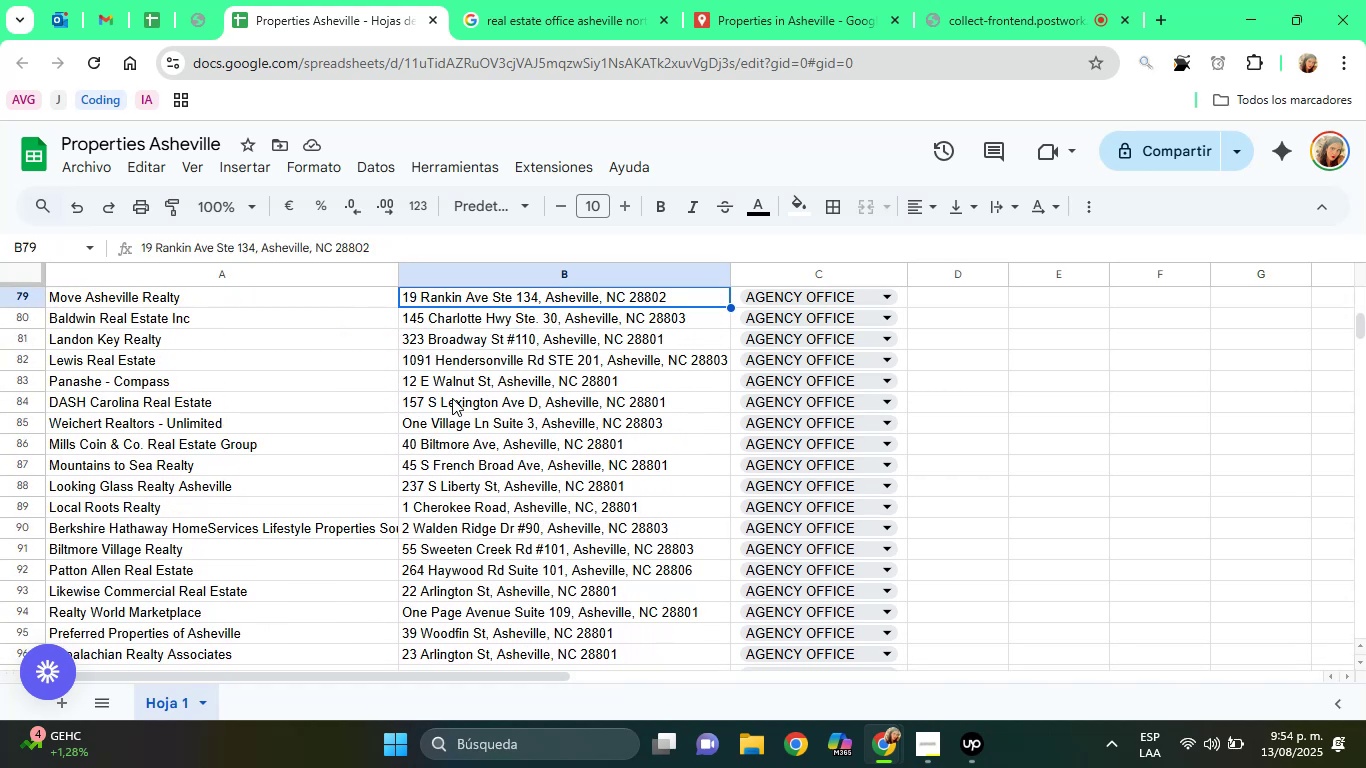 
key(ArrowUp)
 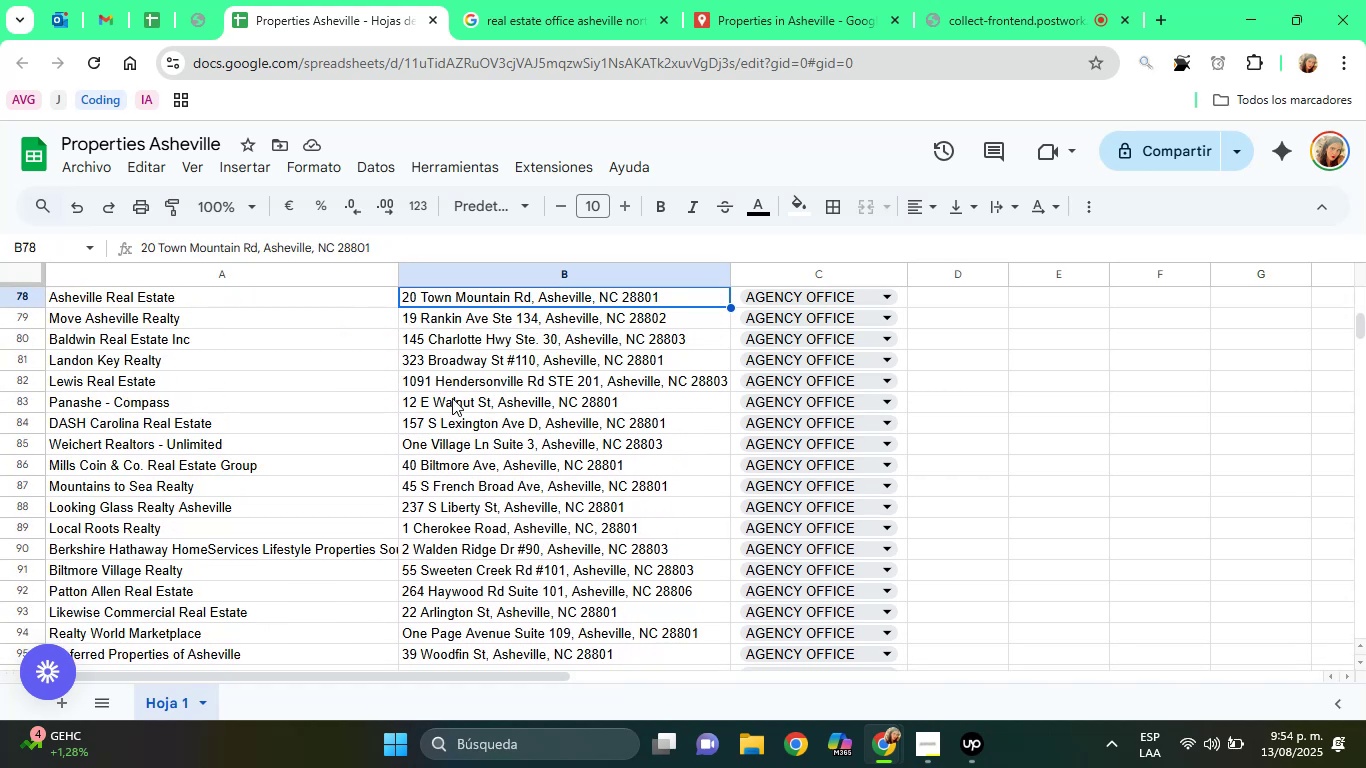 
key(ArrowUp)
 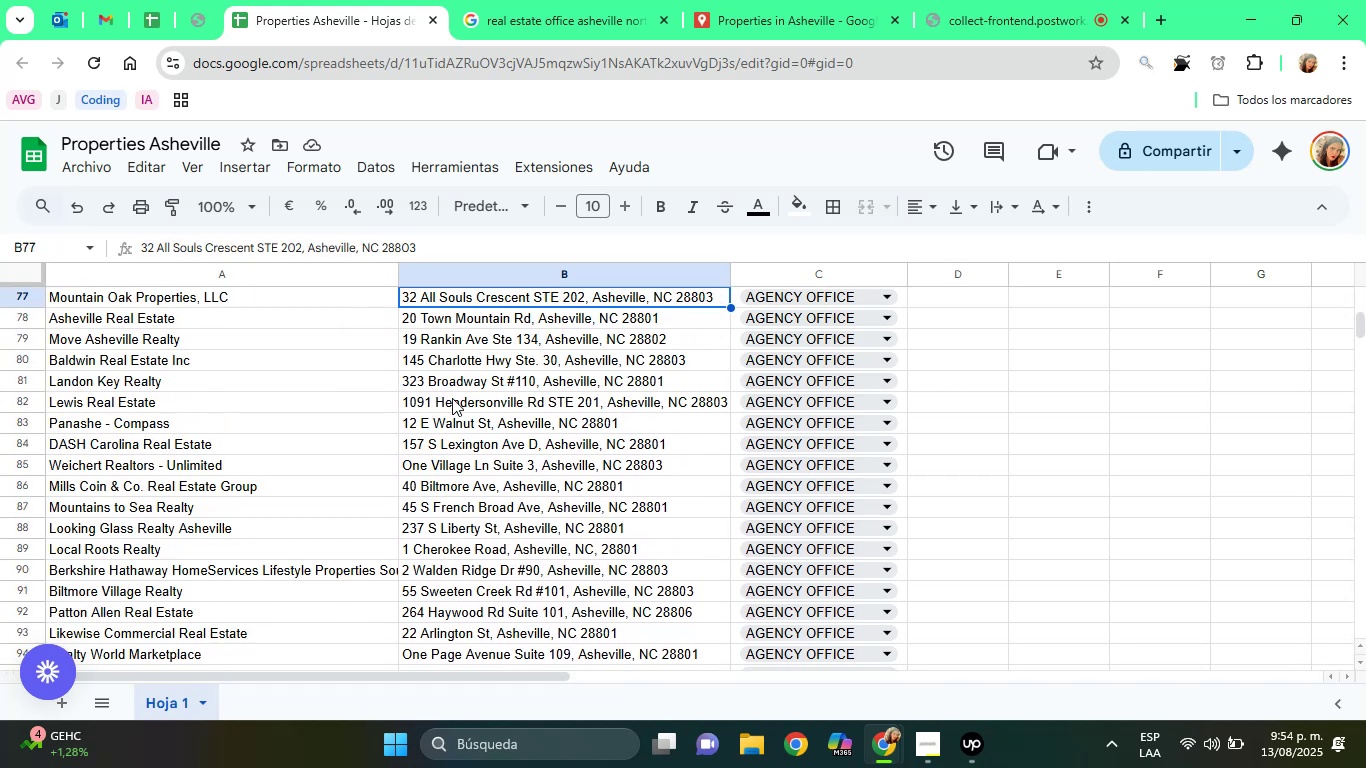 
key(ArrowUp)
 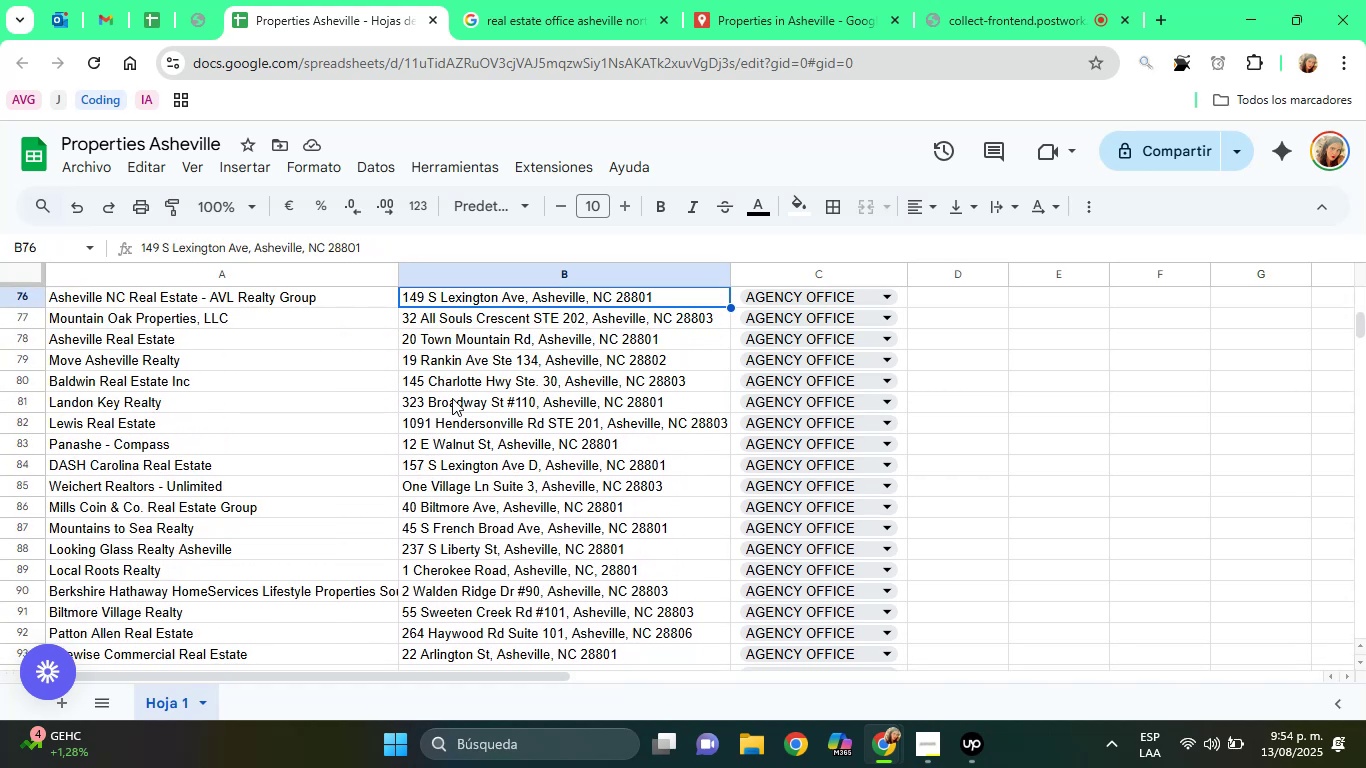 
key(ArrowUp)
 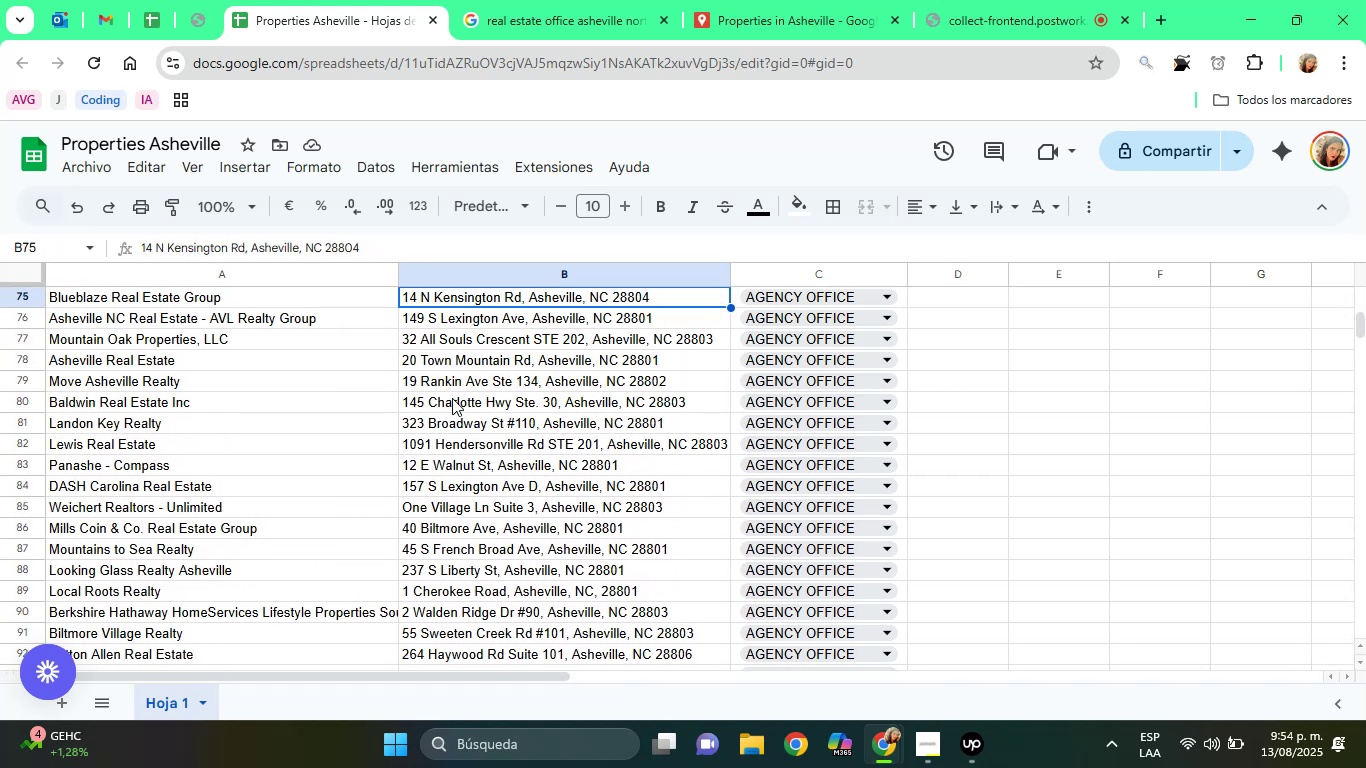 
key(ArrowUp)
 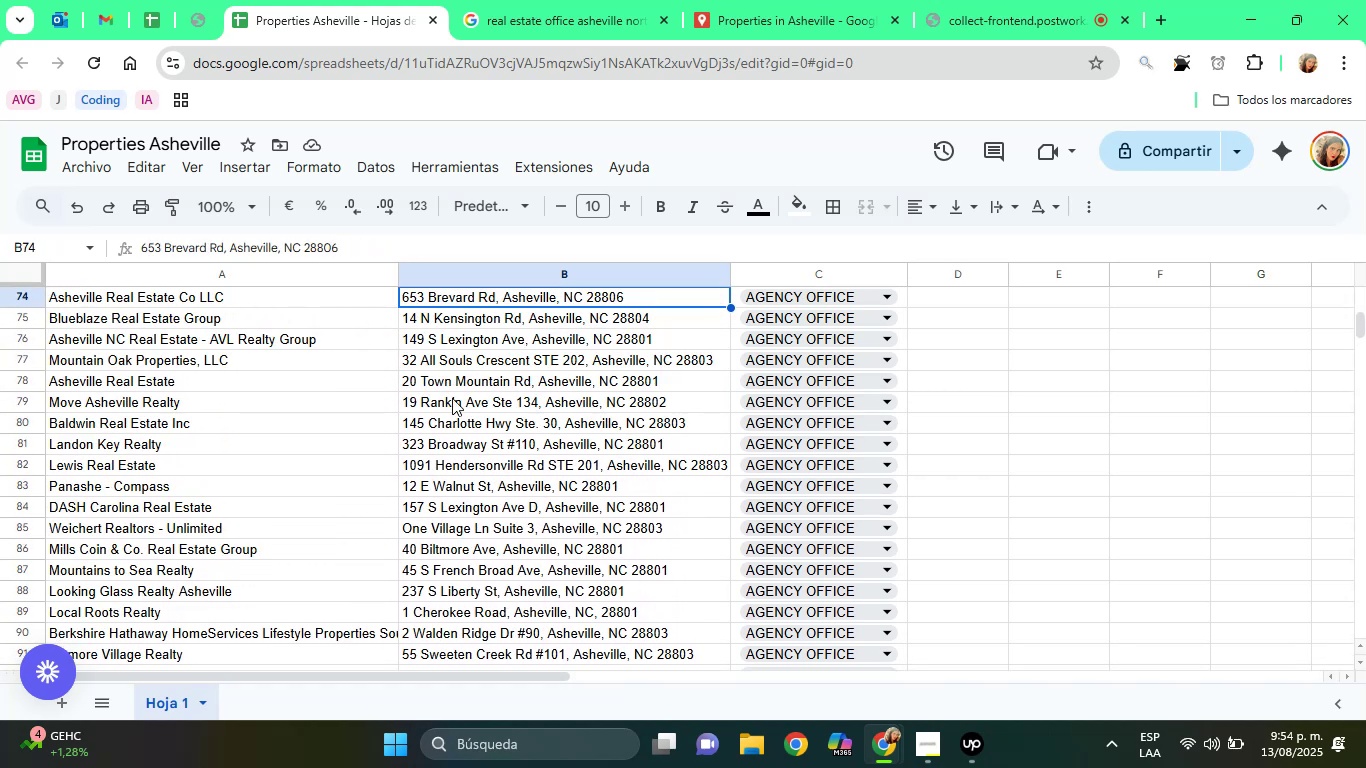 
key(ArrowUp)
 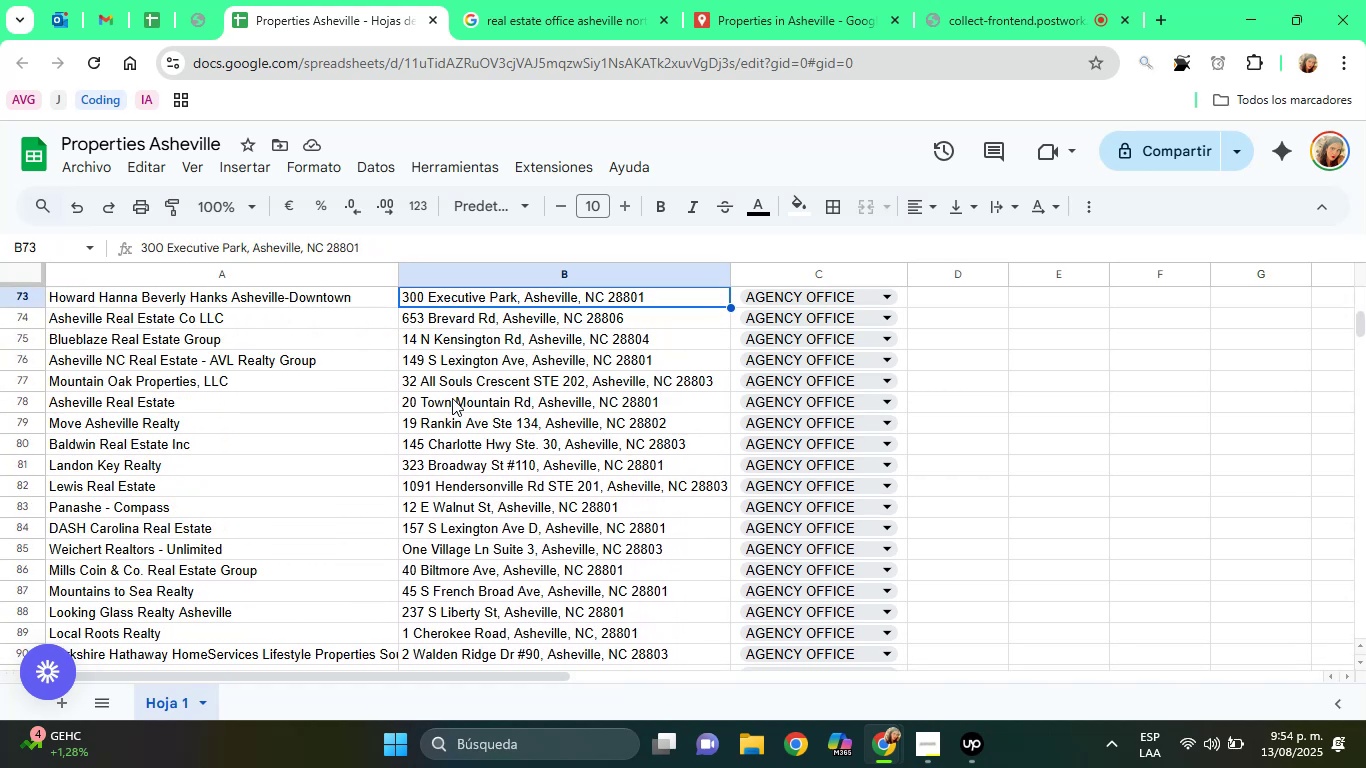 
key(ArrowUp)
 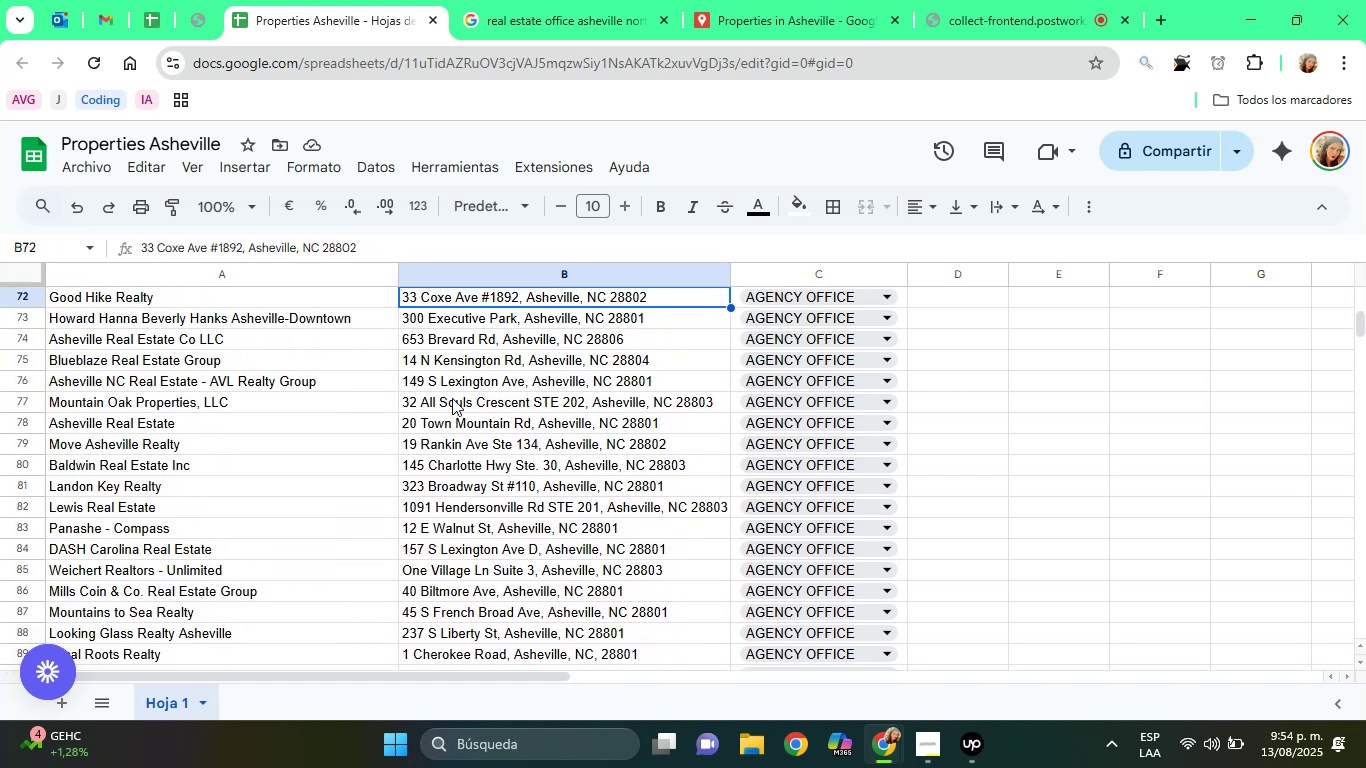 
key(ArrowUp)
 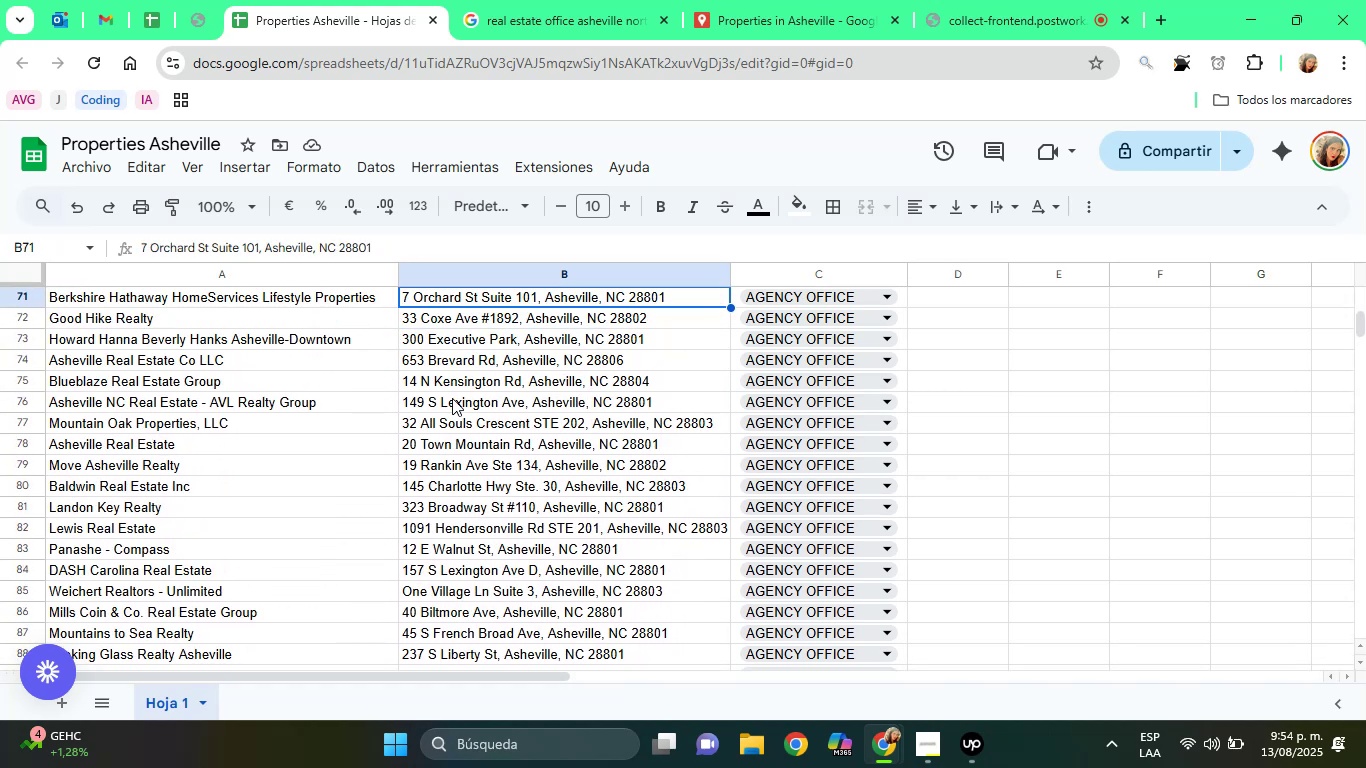 
key(ArrowUp)
 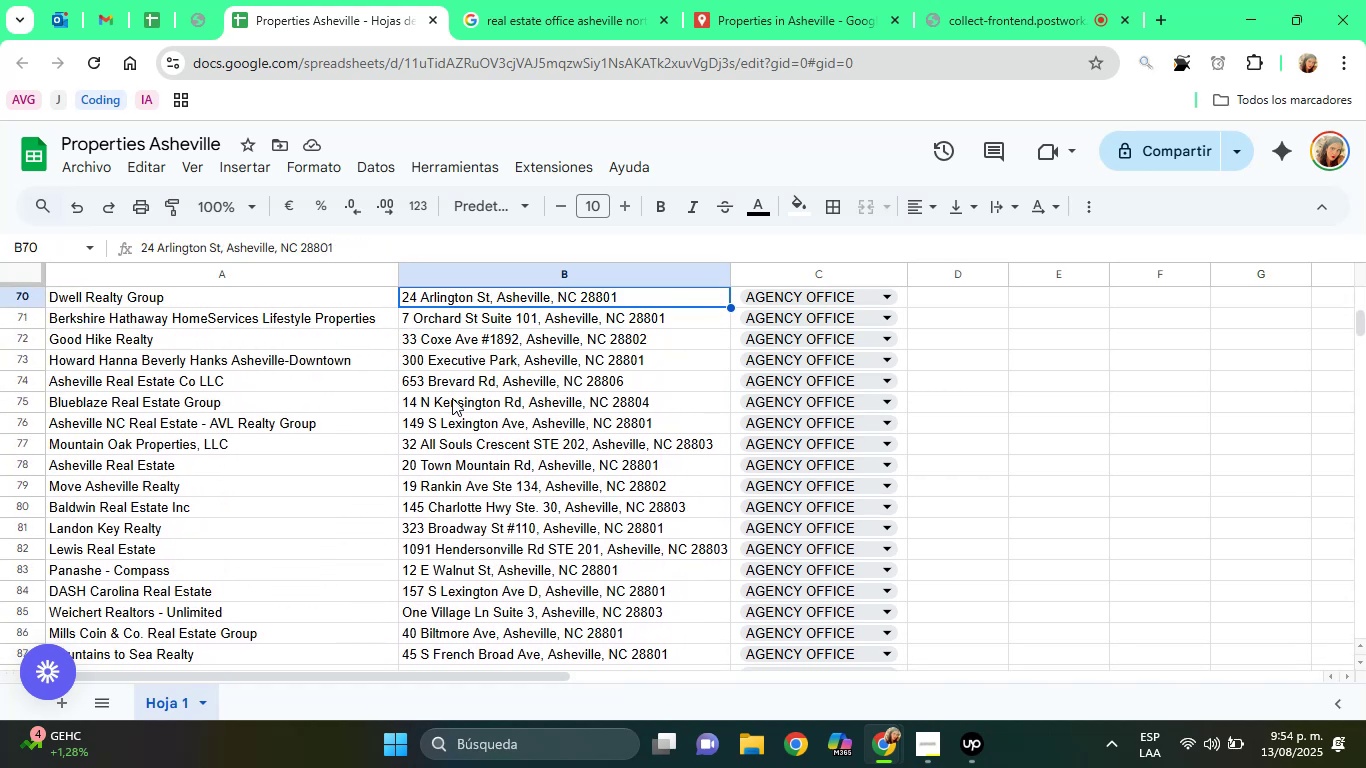 
key(ArrowUp)
 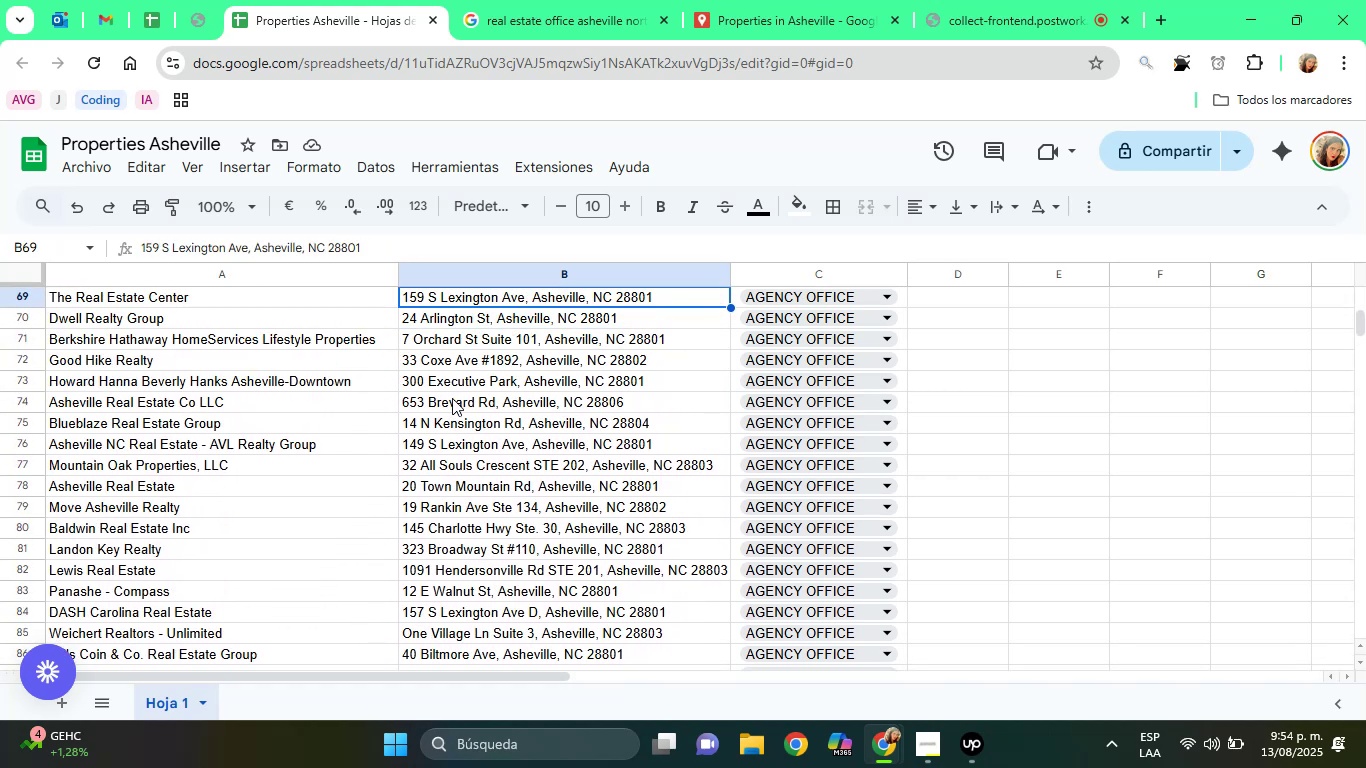 
key(ArrowUp)
 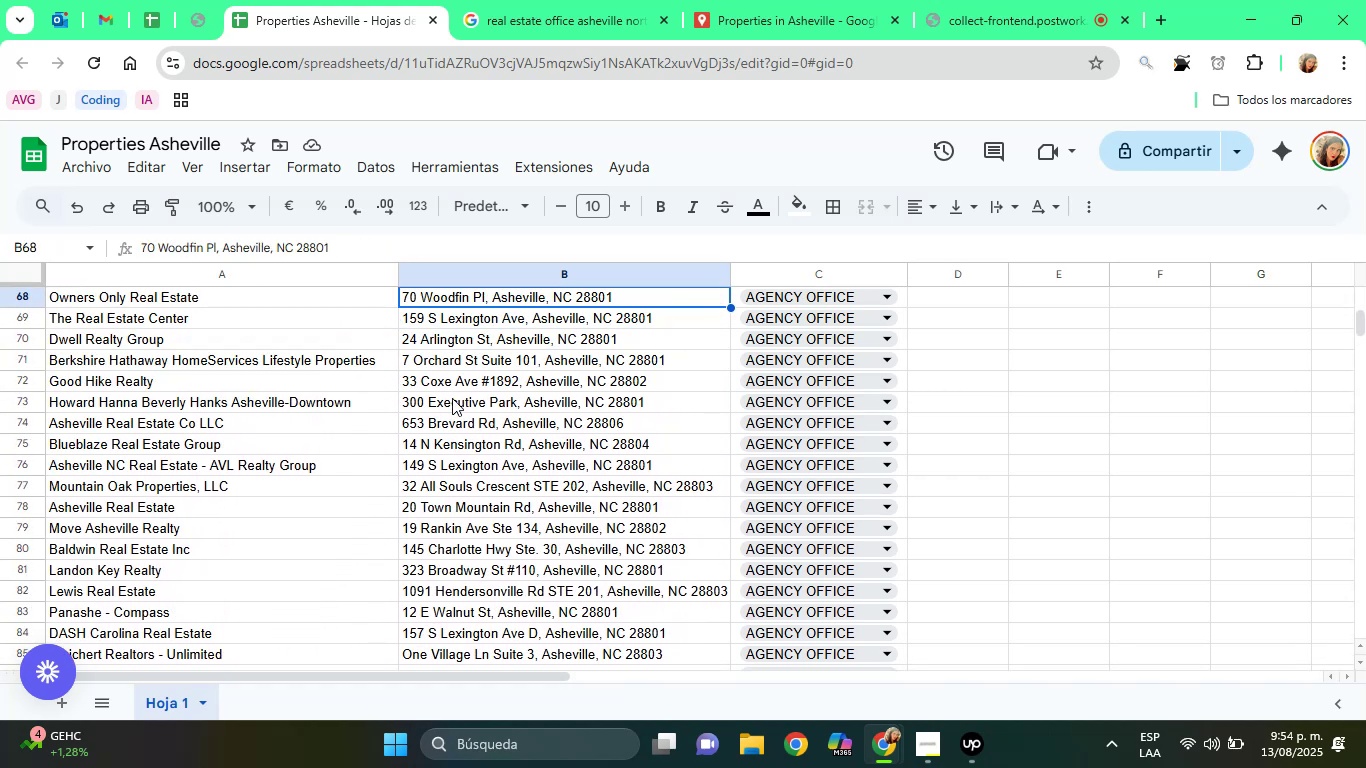 
key(ArrowUp)
 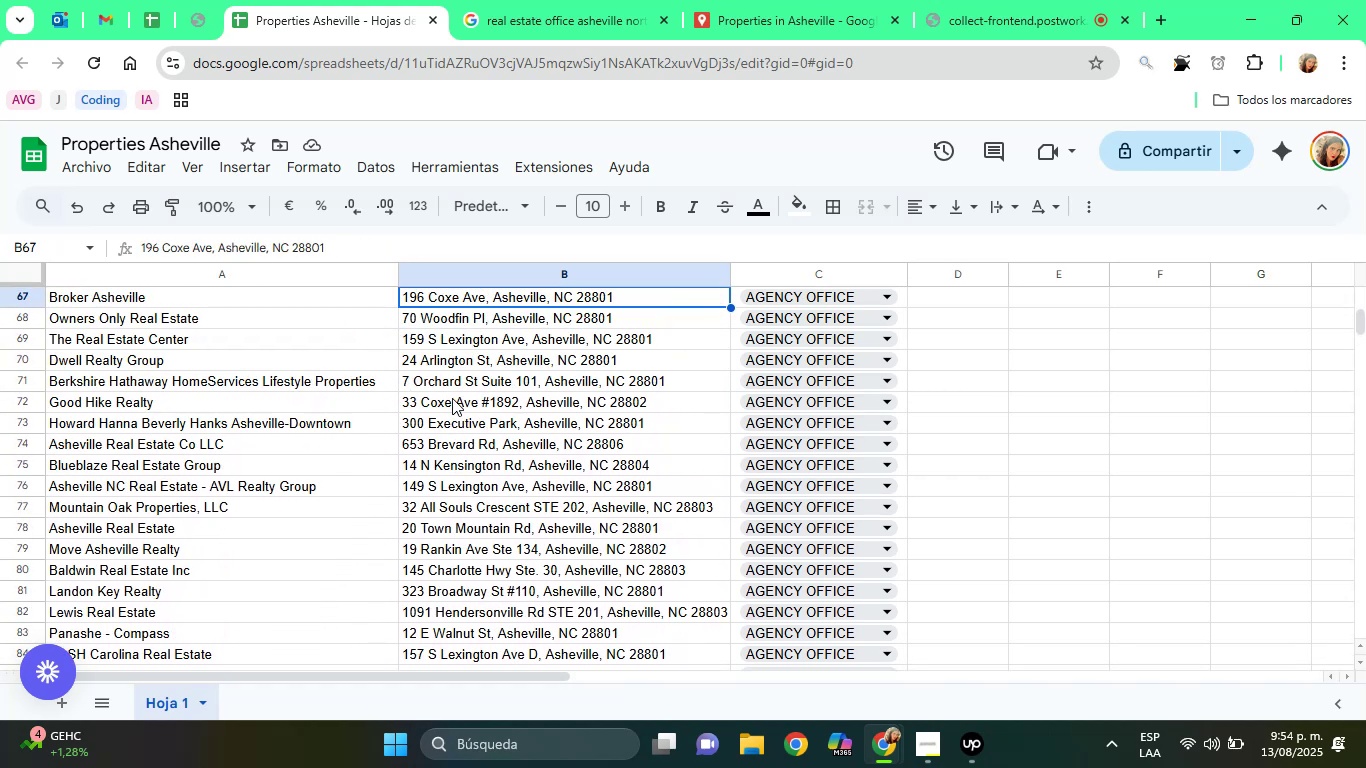 
key(ArrowUp)
 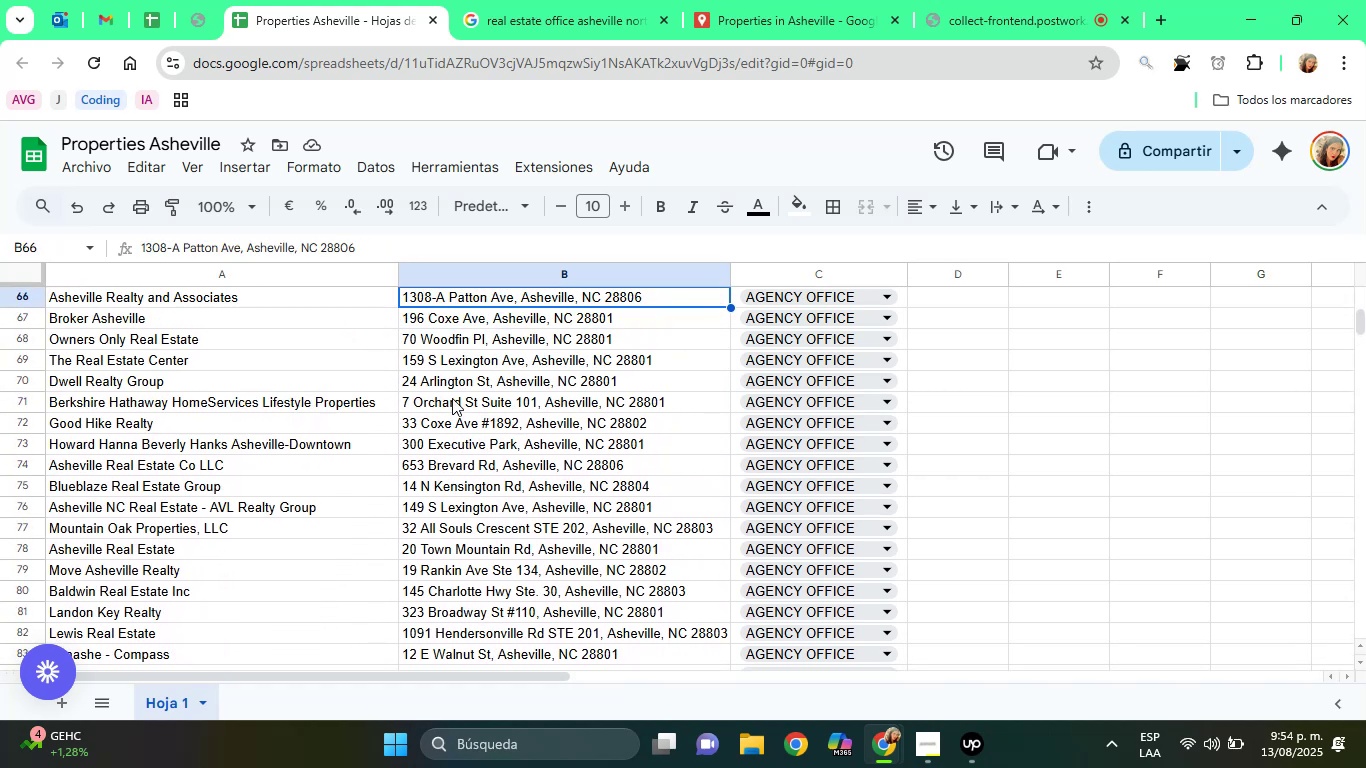 
key(ArrowUp)
 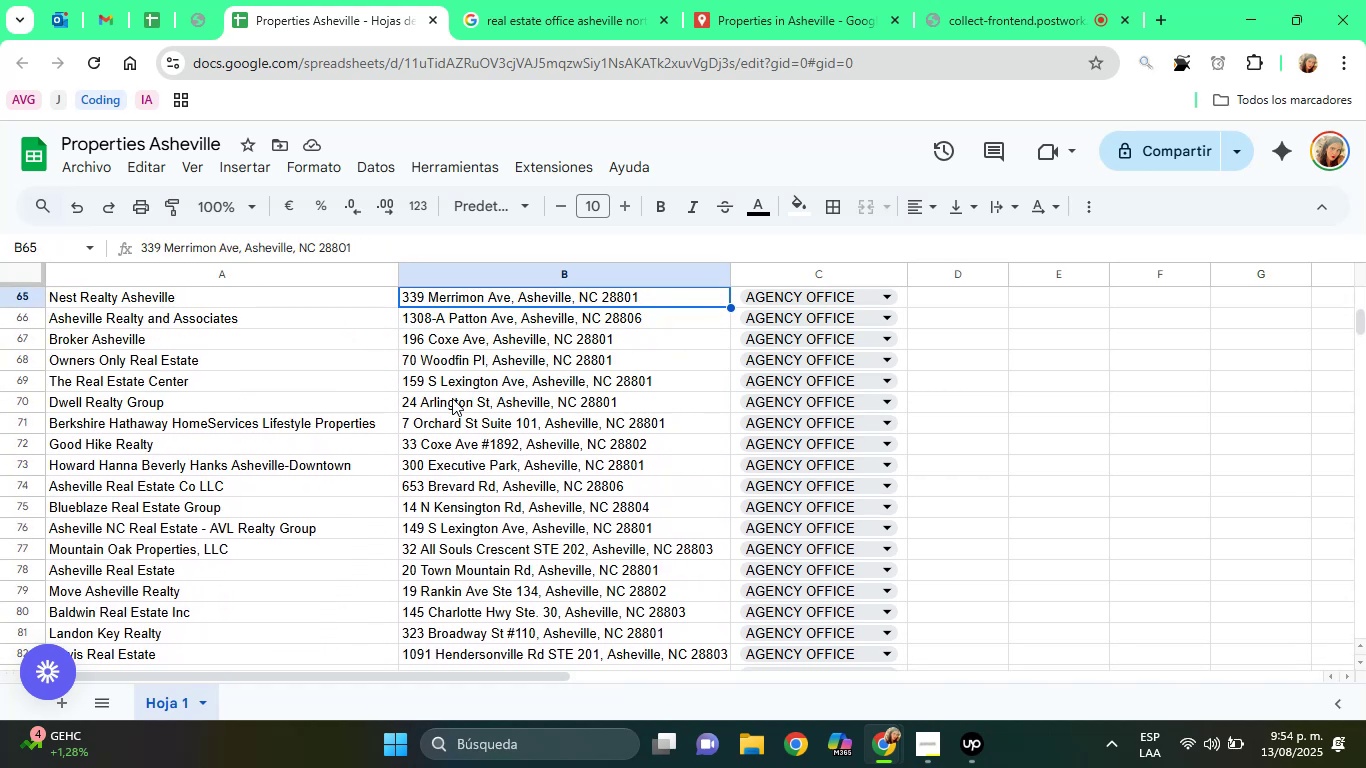 
key(ArrowUp)
 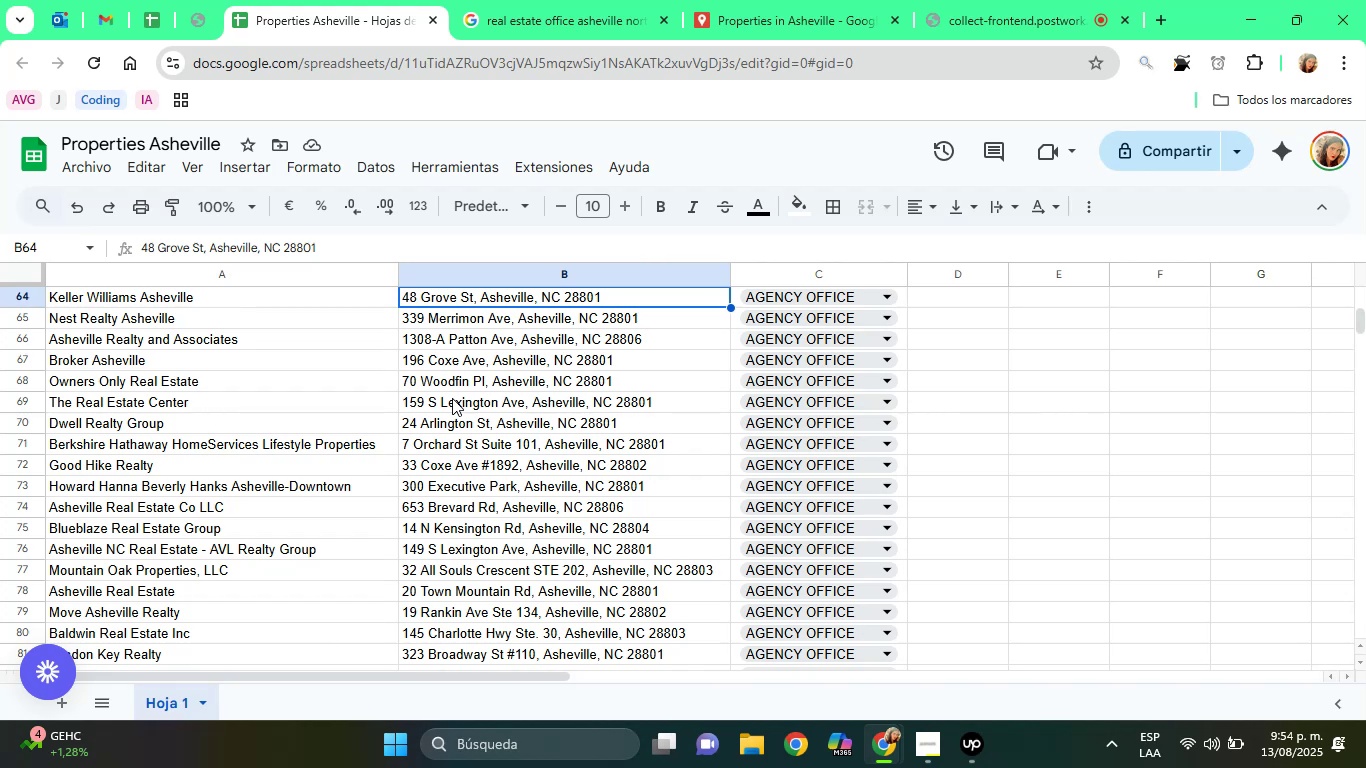 
key(ArrowUp)
 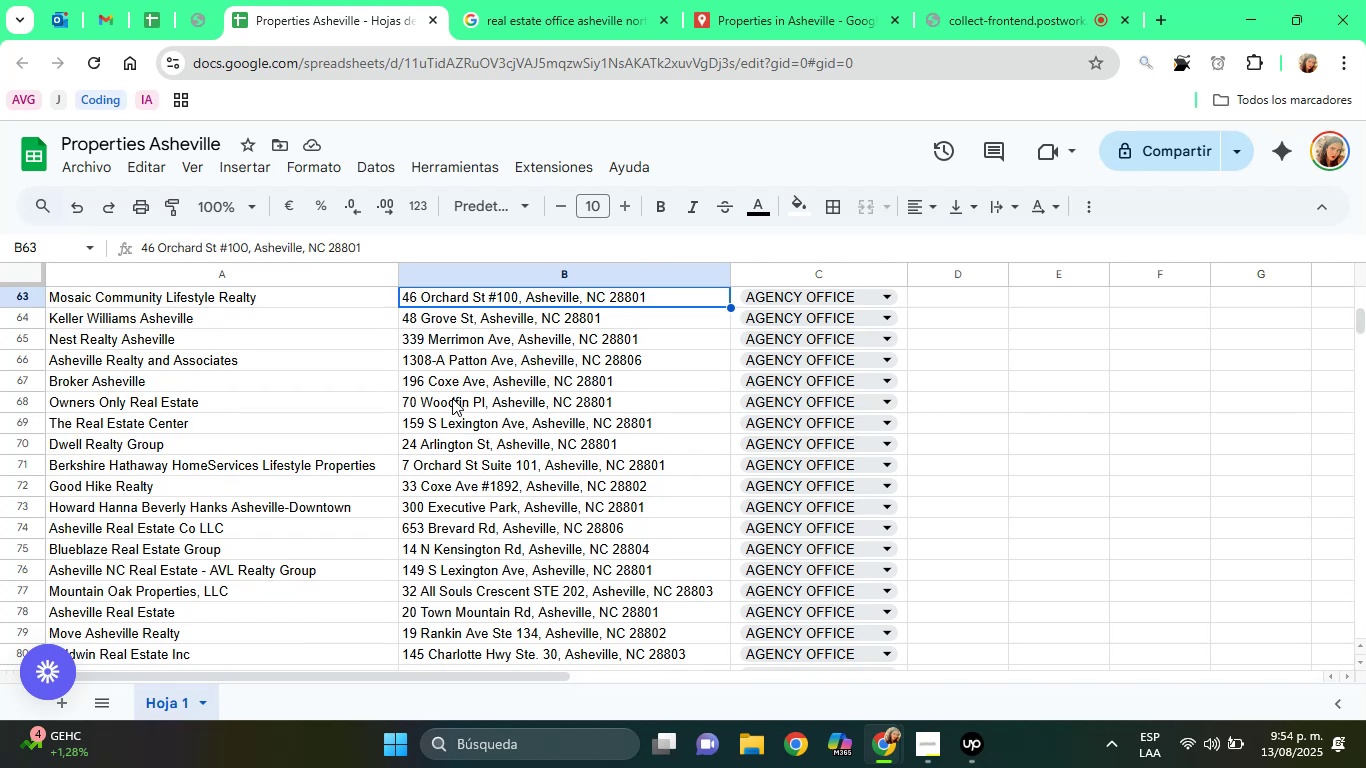 
key(ArrowDown)
 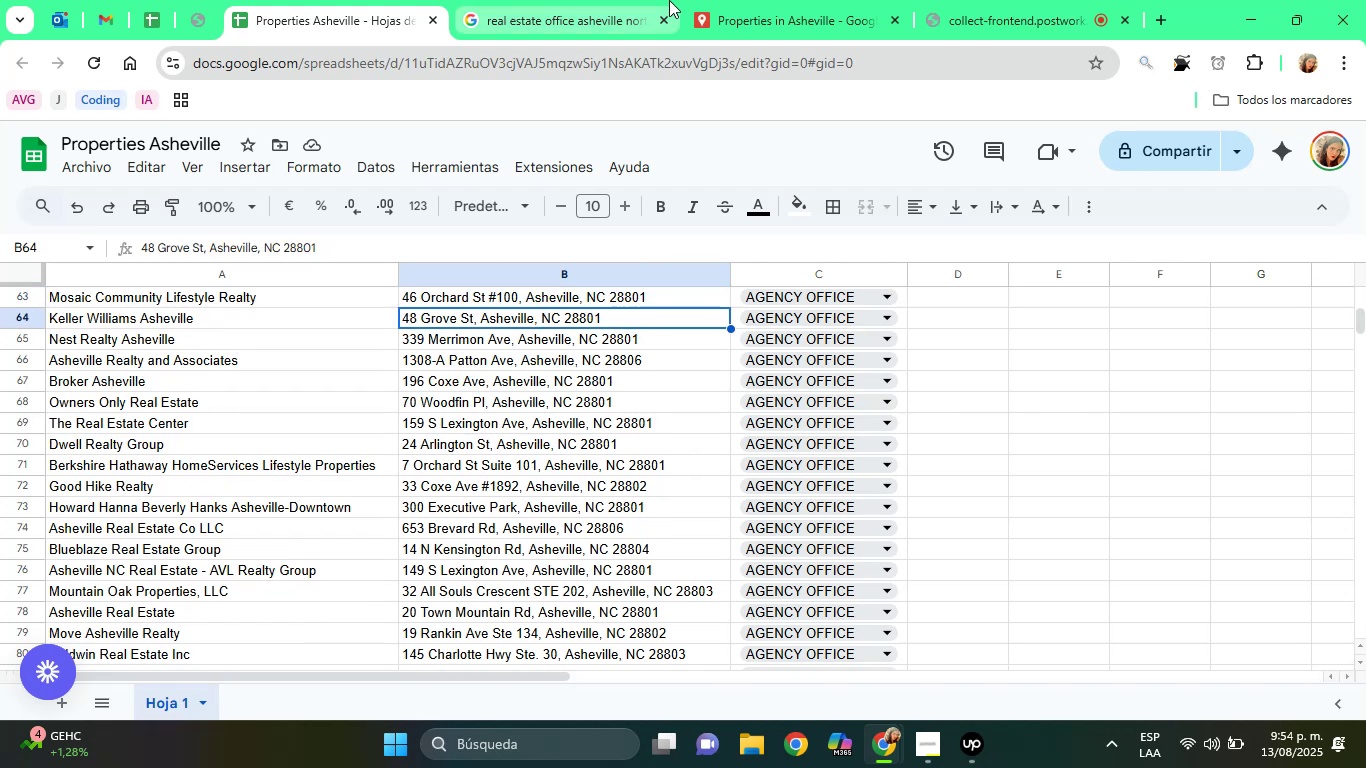 
left_click([669, 0])
 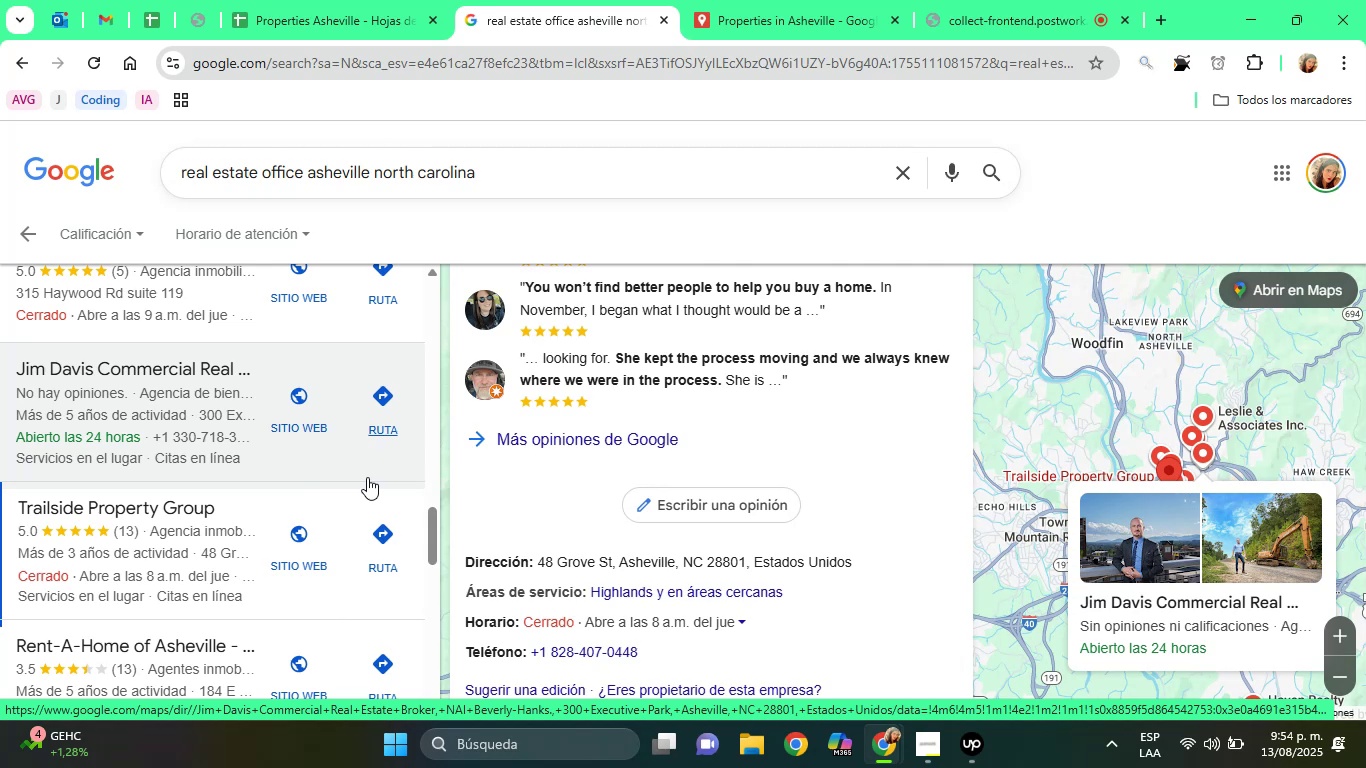 
wait(23.82)
 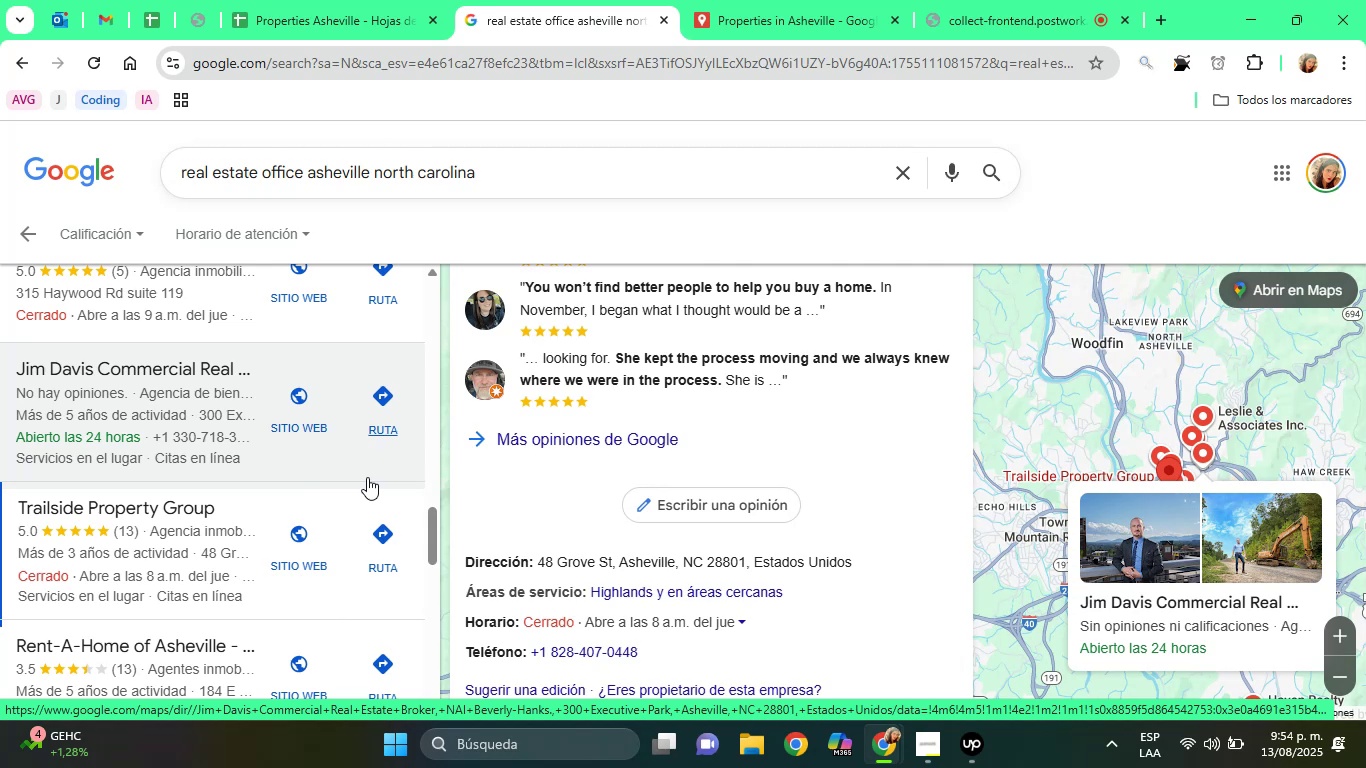 
left_click([527, 474])
 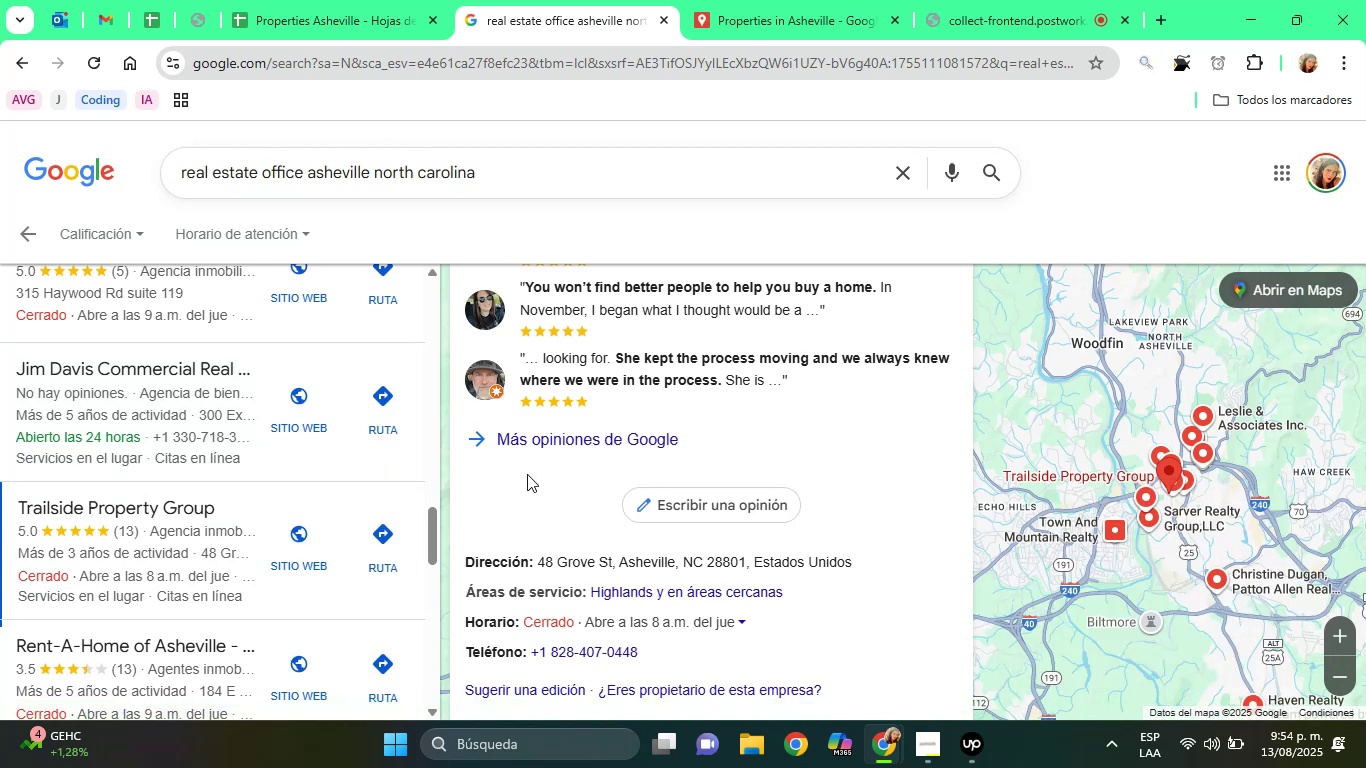 
hold_key(key=ArrowUp, duration=1.02)
 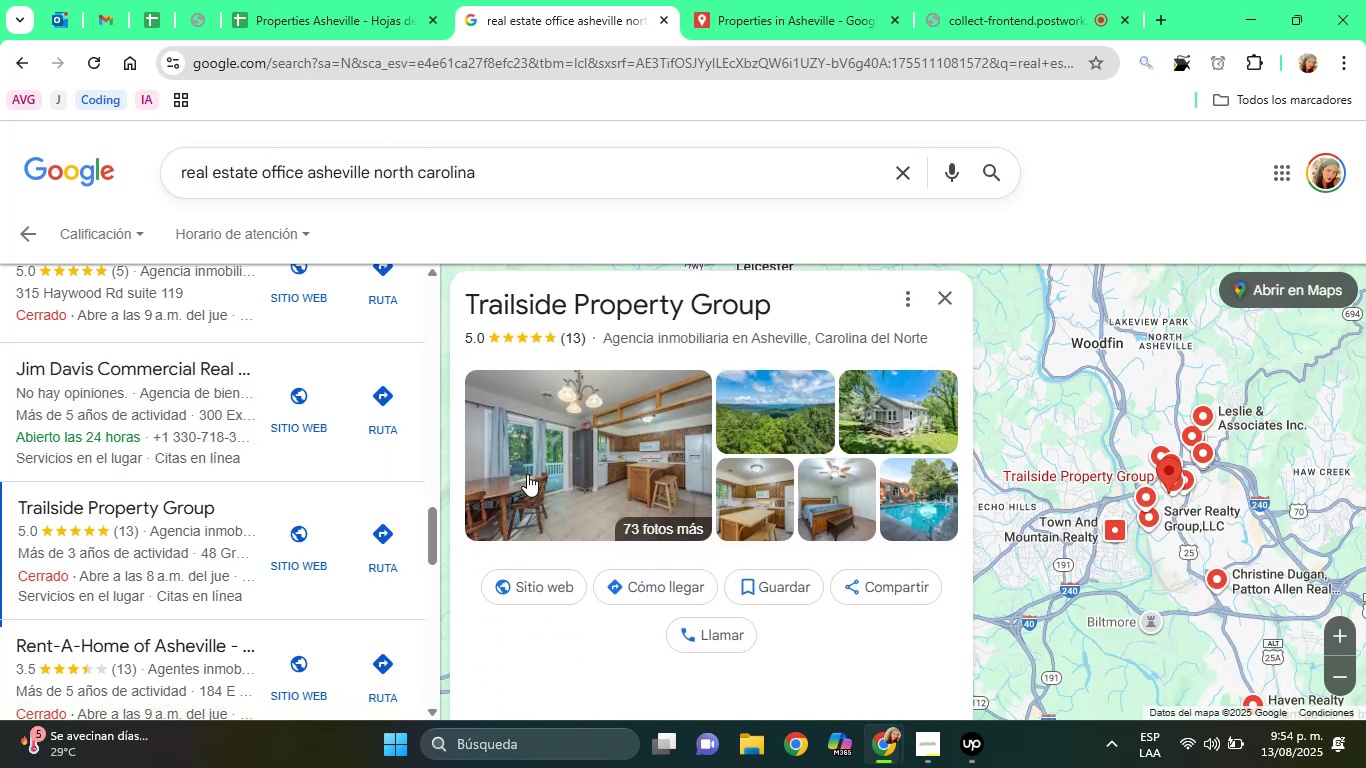 
key(ArrowUp)
 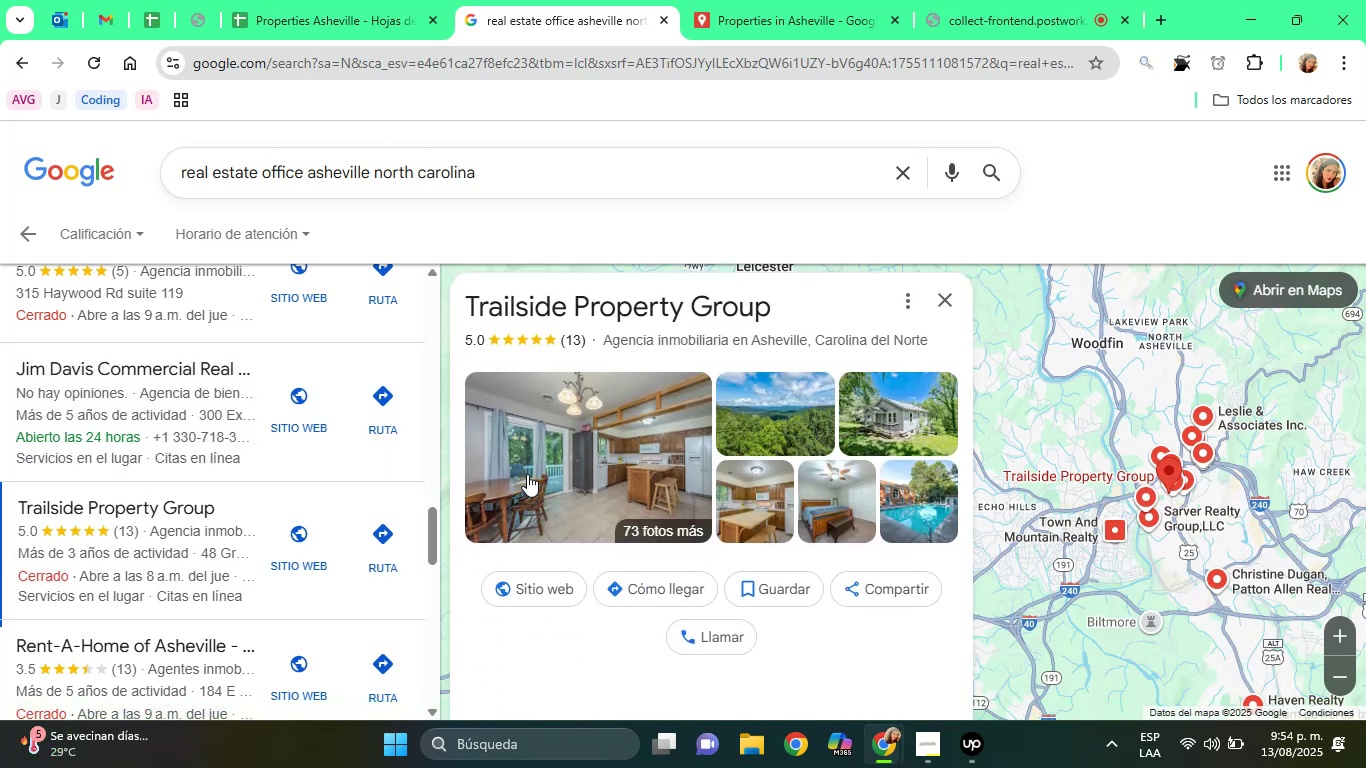 
hold_key(key=ArrowDown, duration=0.73)
 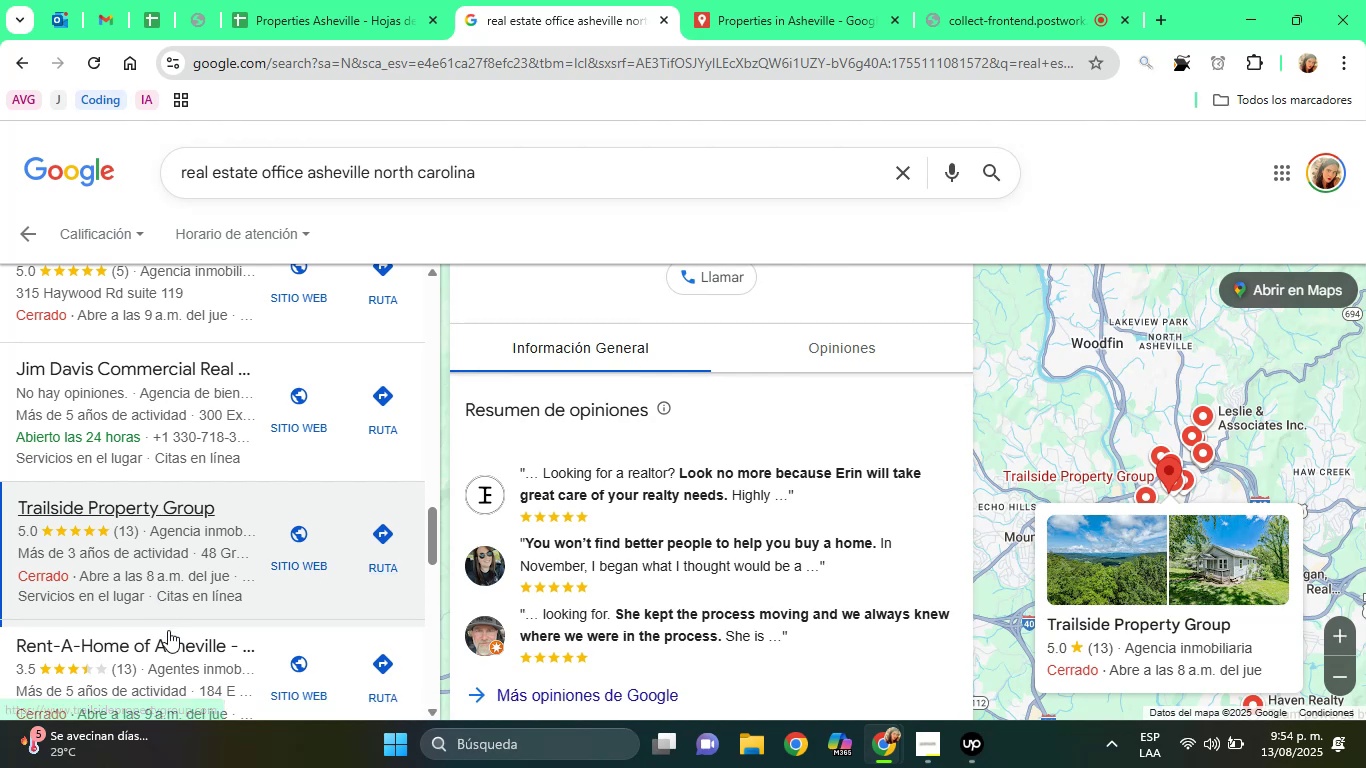 
left_click([171, 639])
 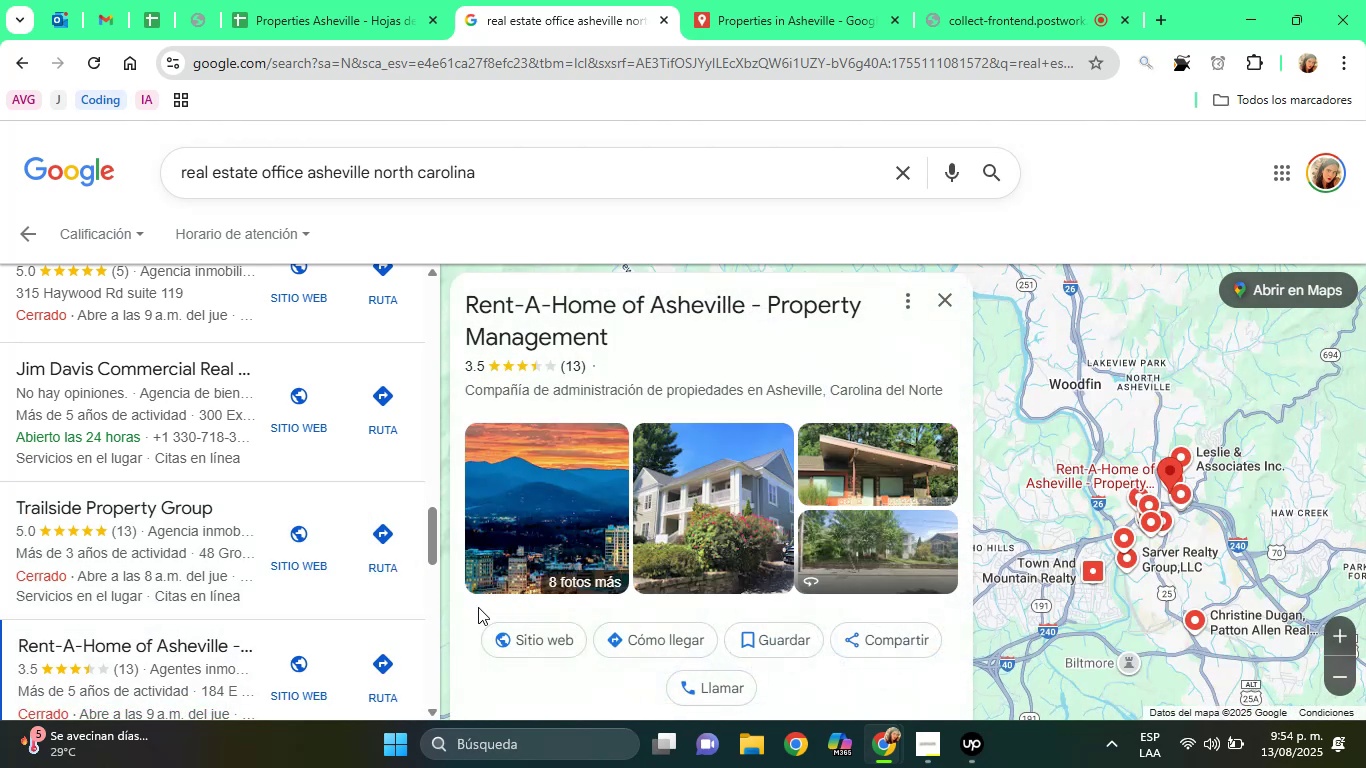 
left_click([482, 691])
 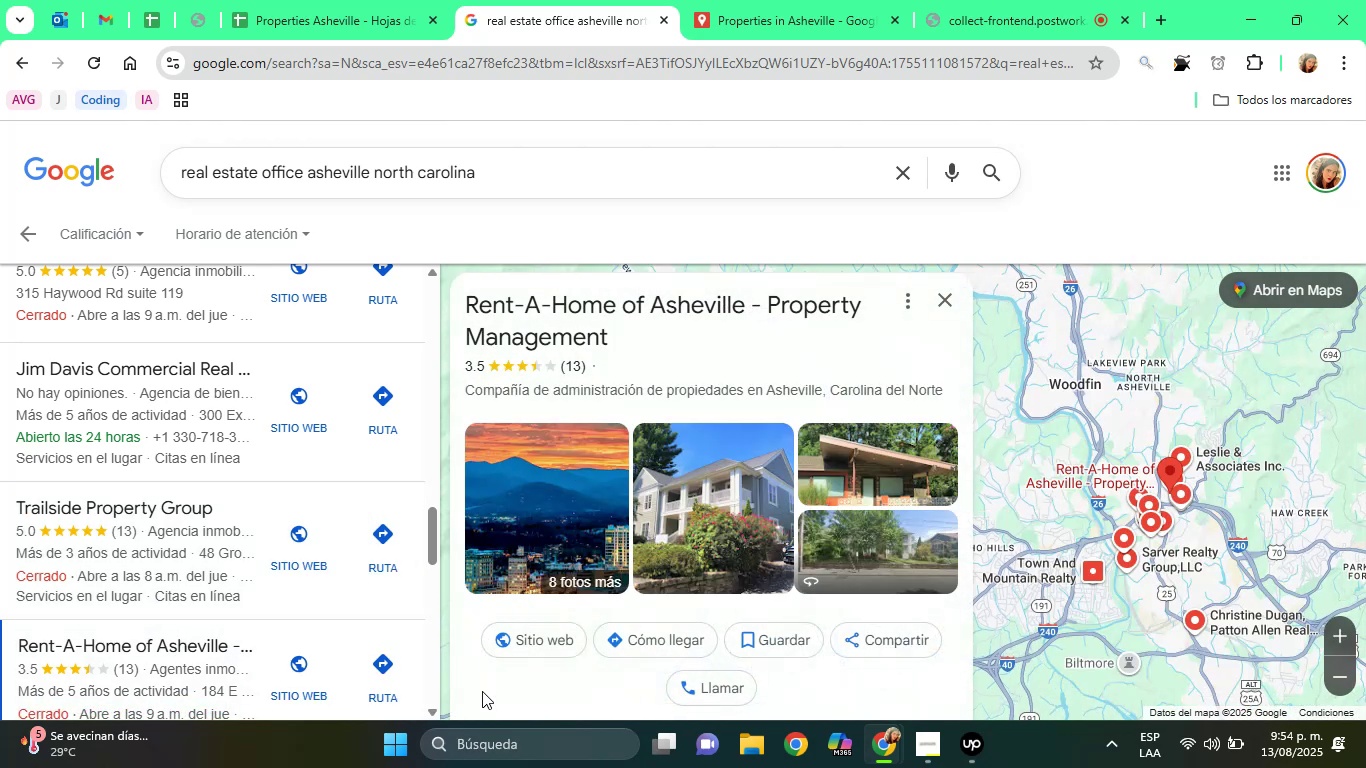 
hold_key(key=ArrowDown, duration=0.66)
 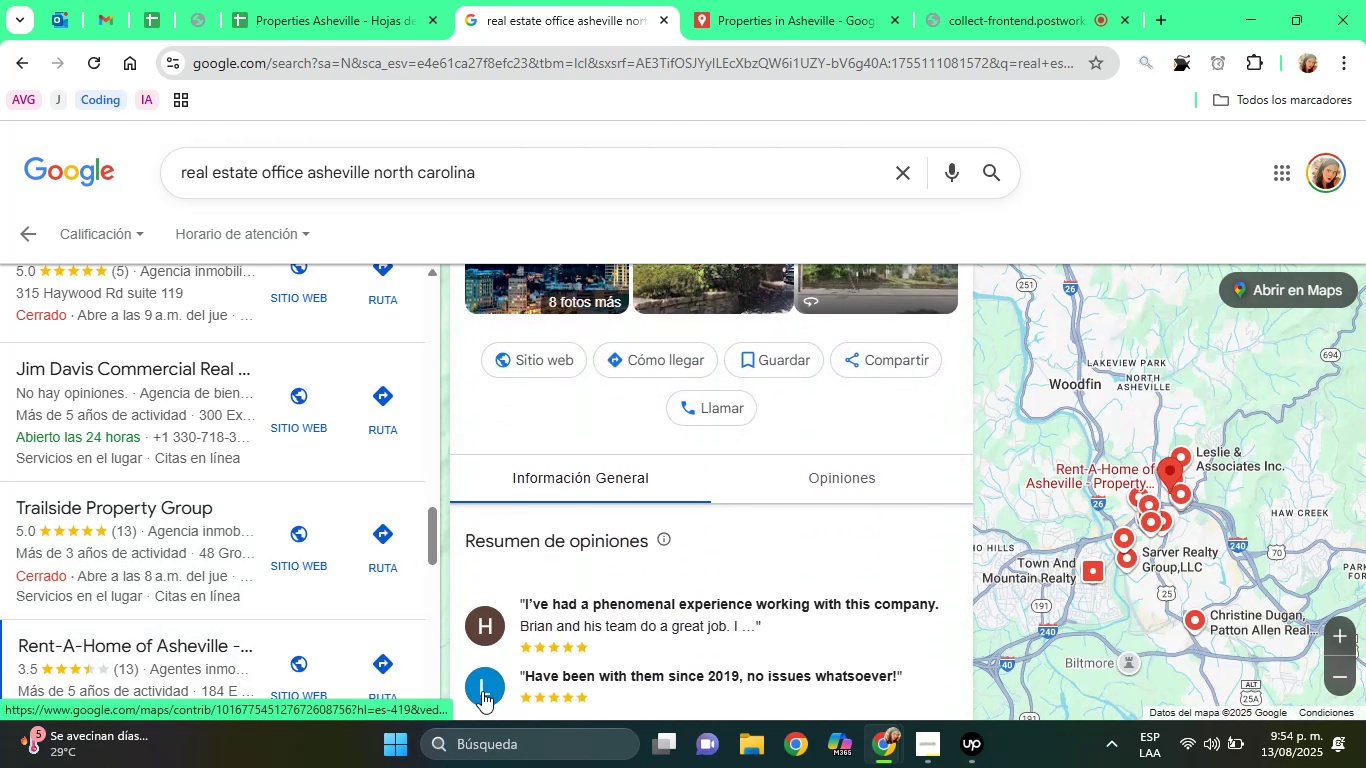 
hold_key(key=ArrowDown, duration=0.77)
 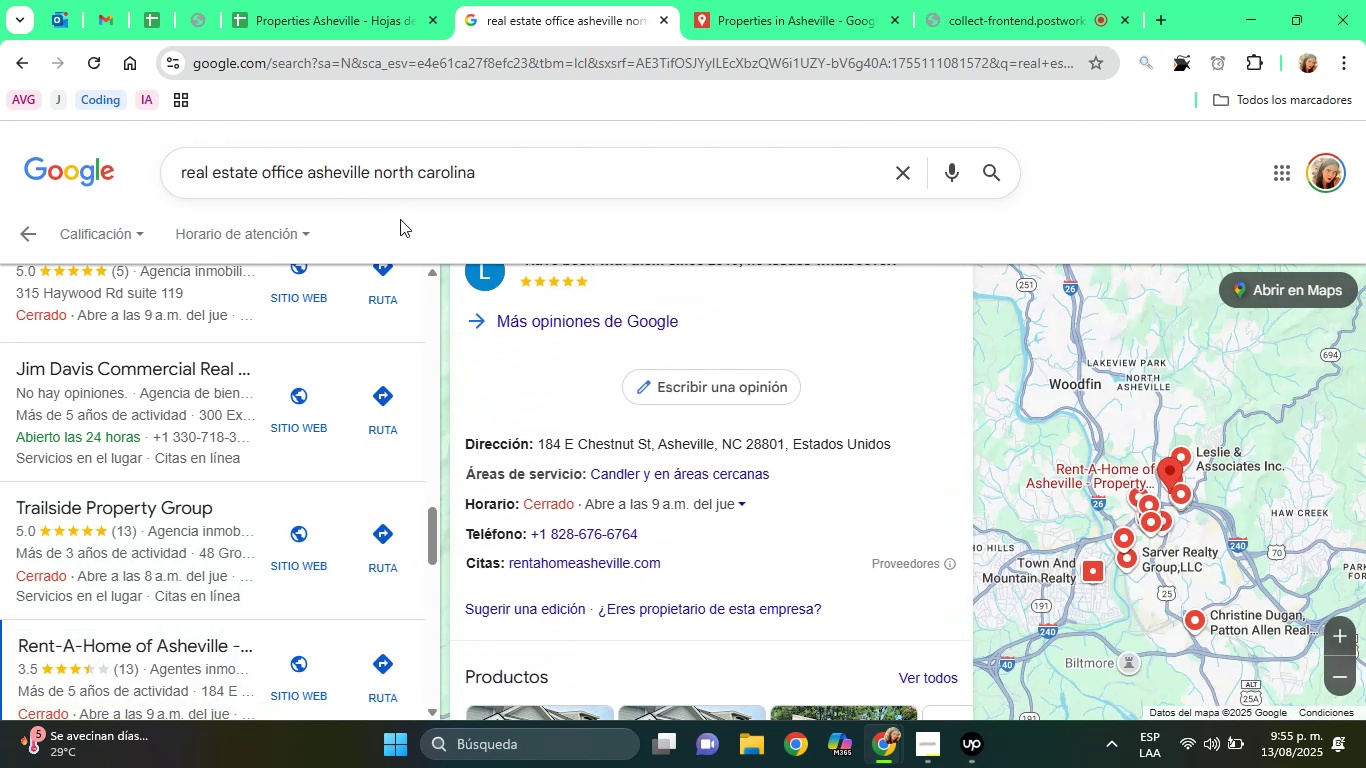 
left_click([335, 0])
 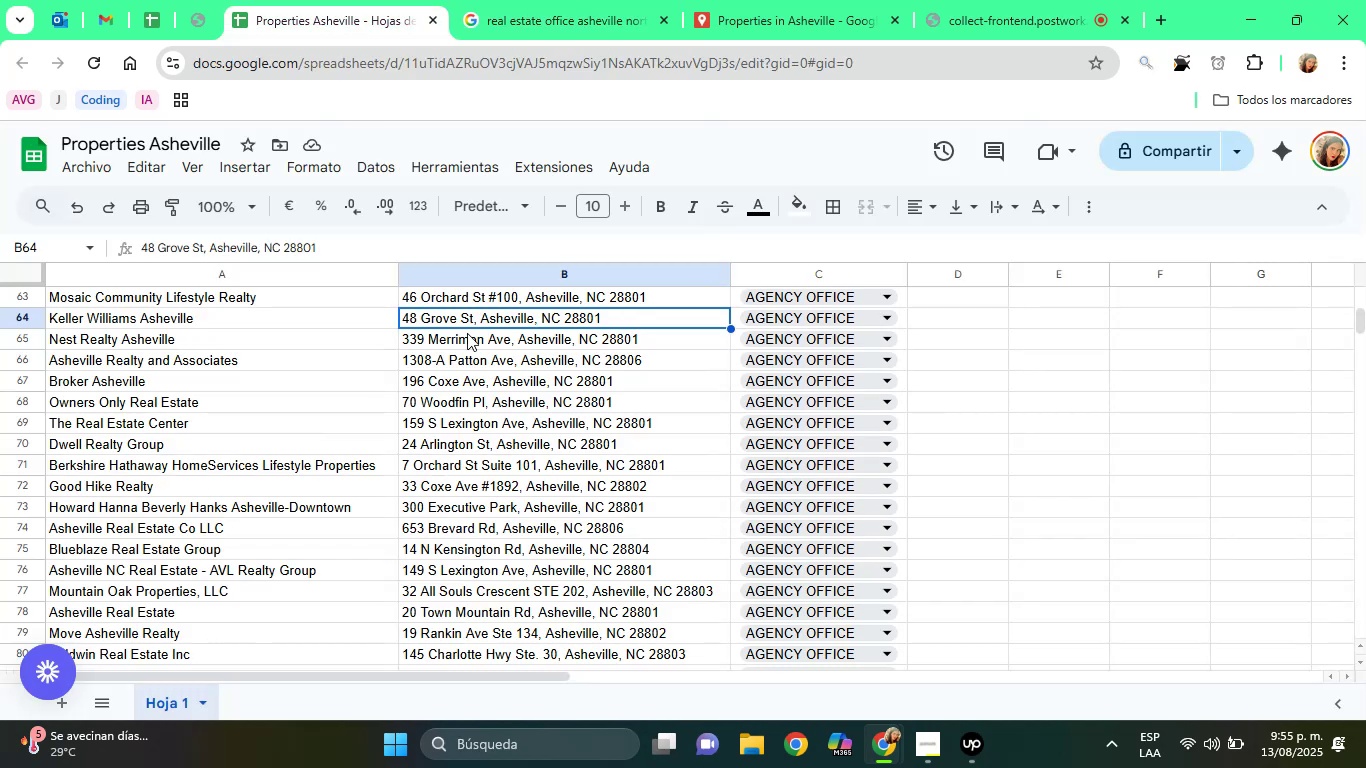 
hold_key(key=ArrowUp, duration=0.43)
 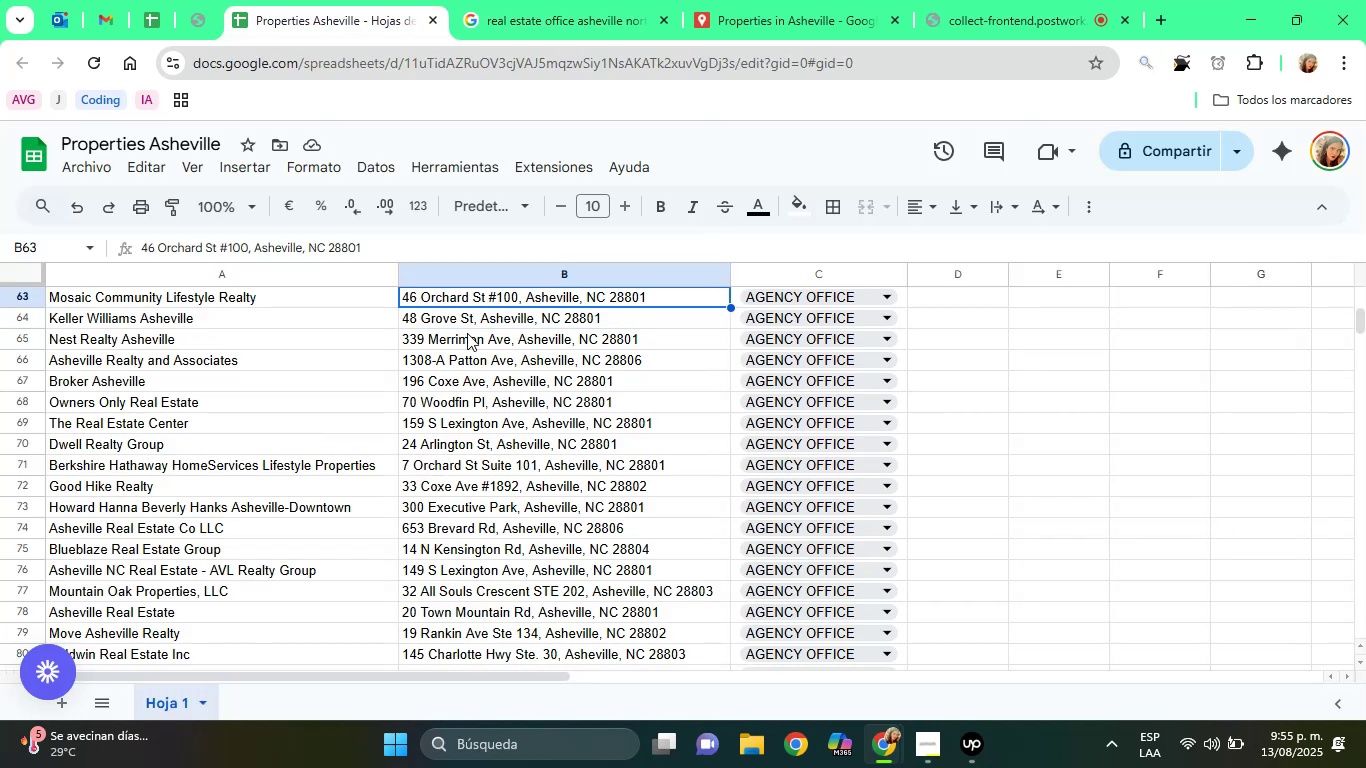 
key(ArrowUp)
 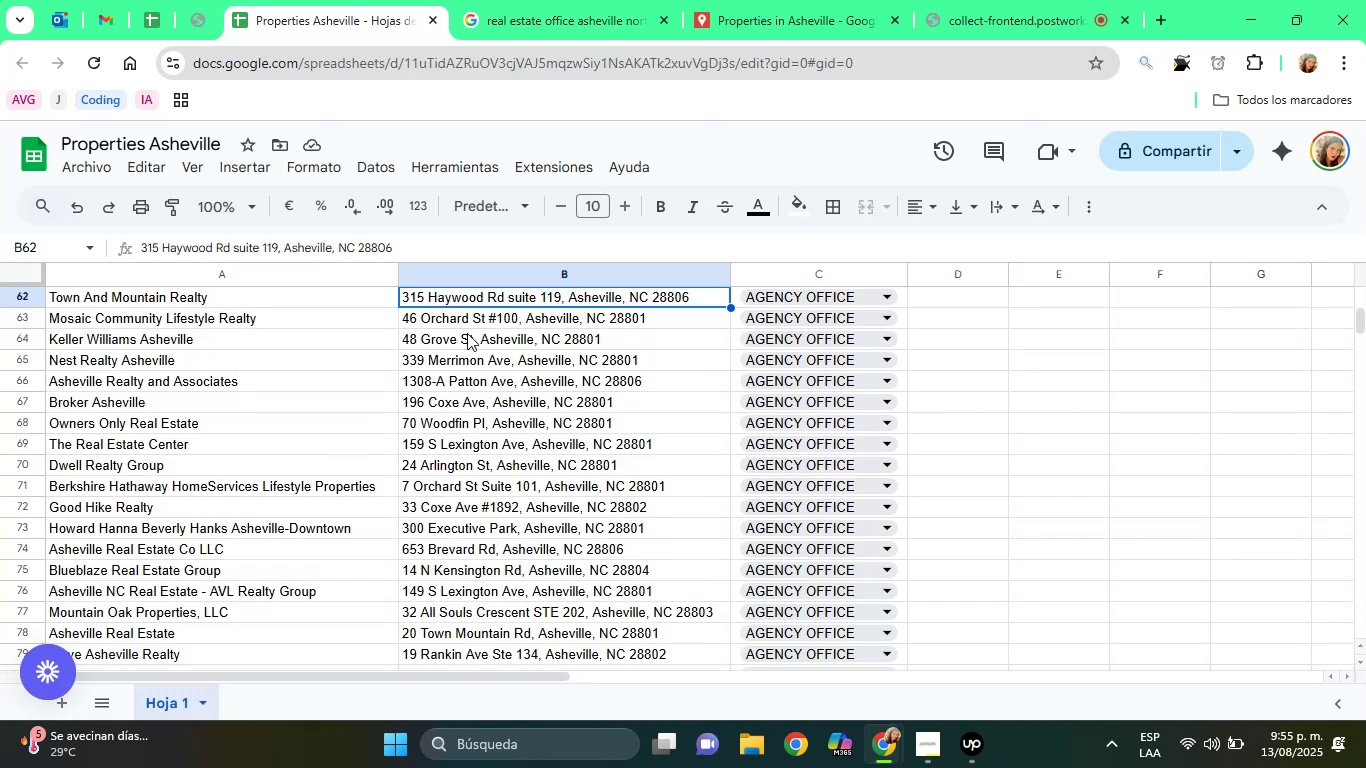 
key(ArrowUp)
 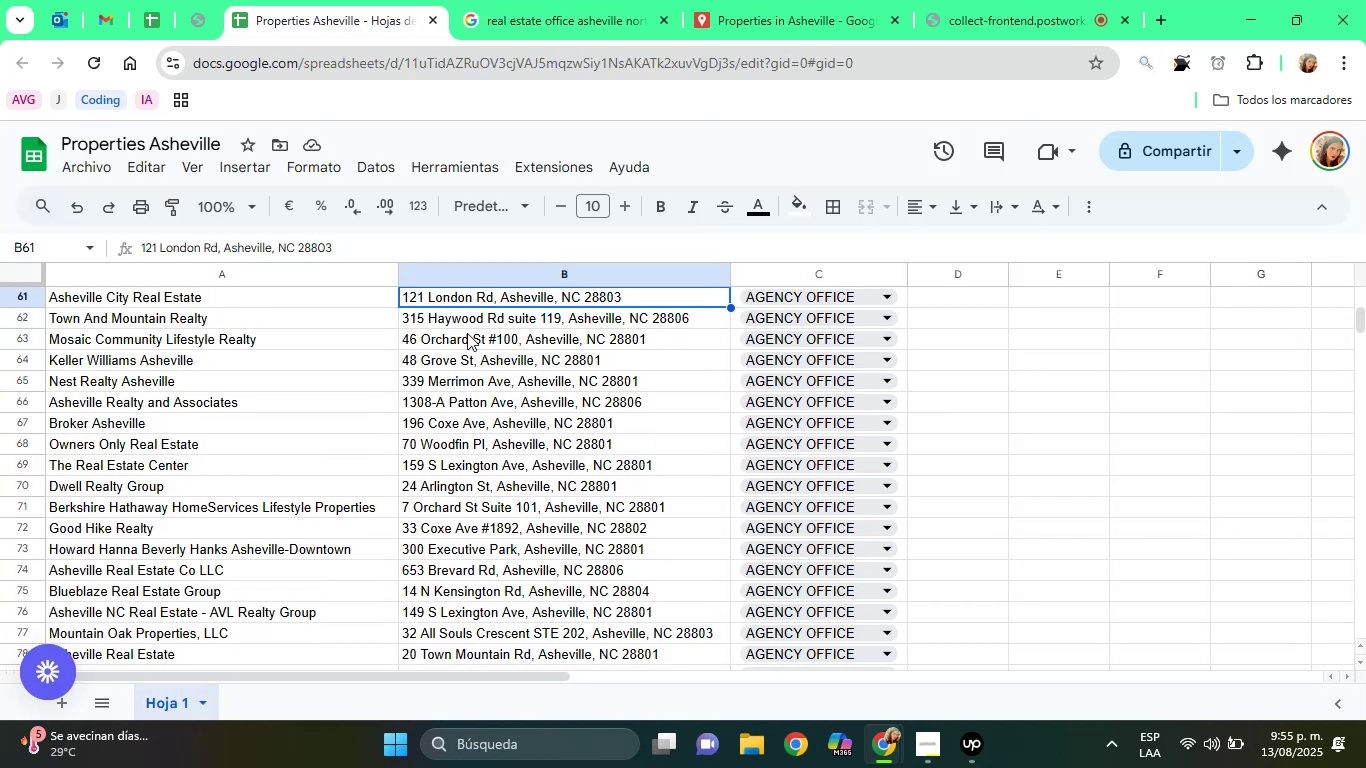 
key(ArrowUp)
 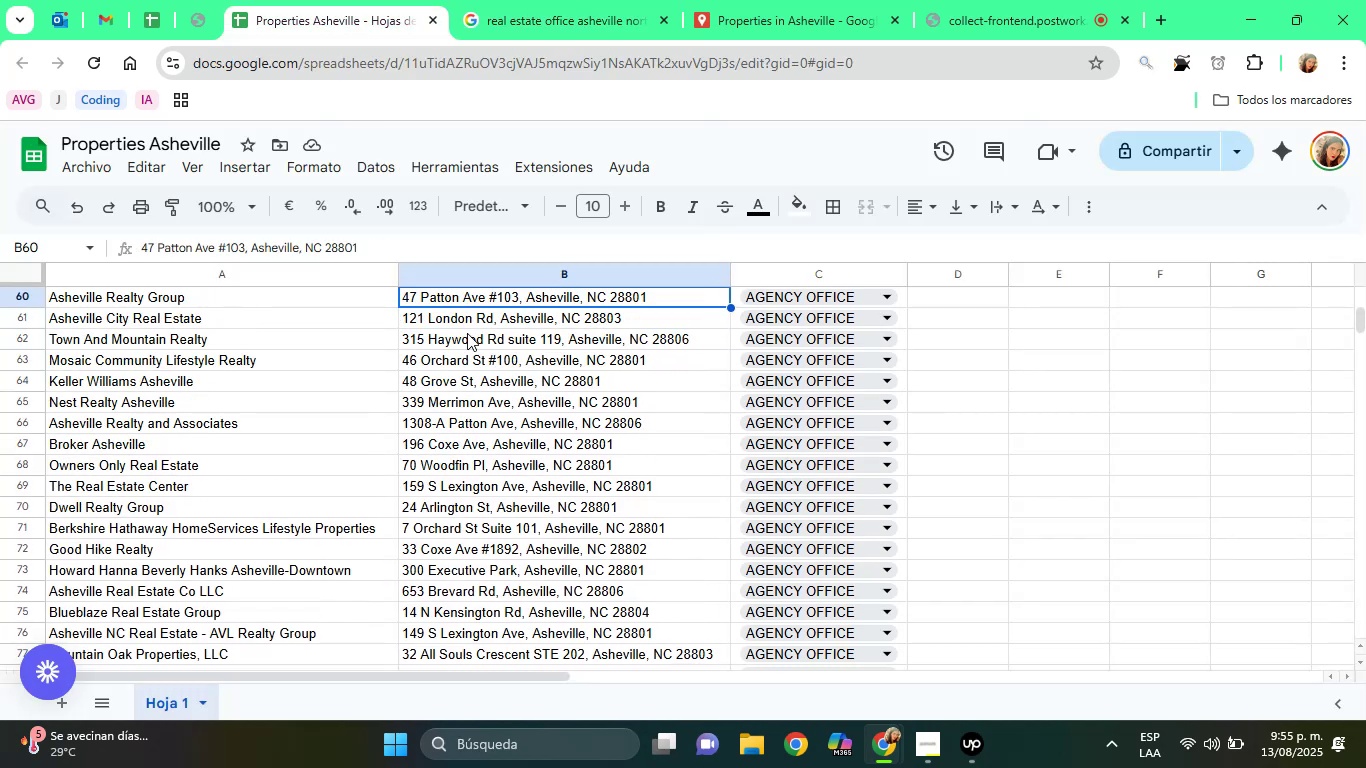 
key(ArrowUp)
 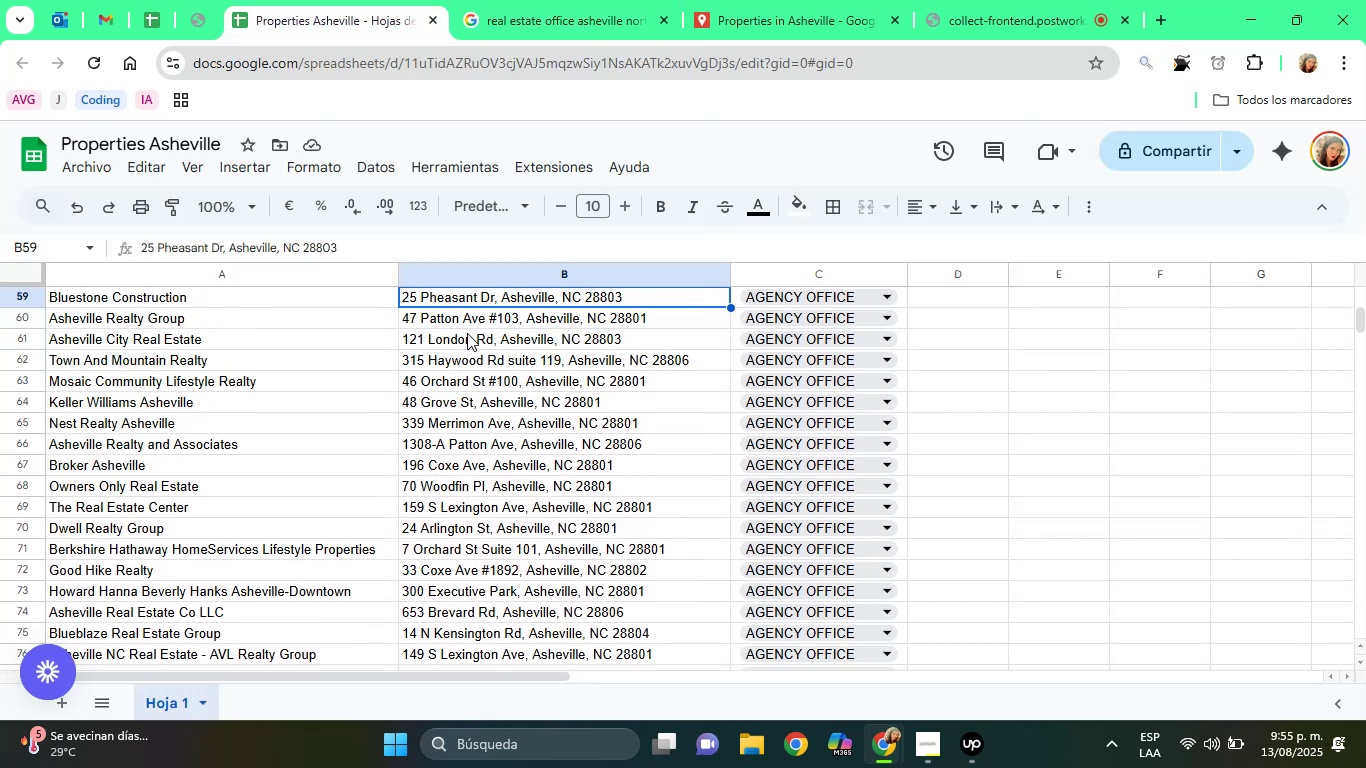 
hold_key(key=ArrowUp, duration=0.76)
 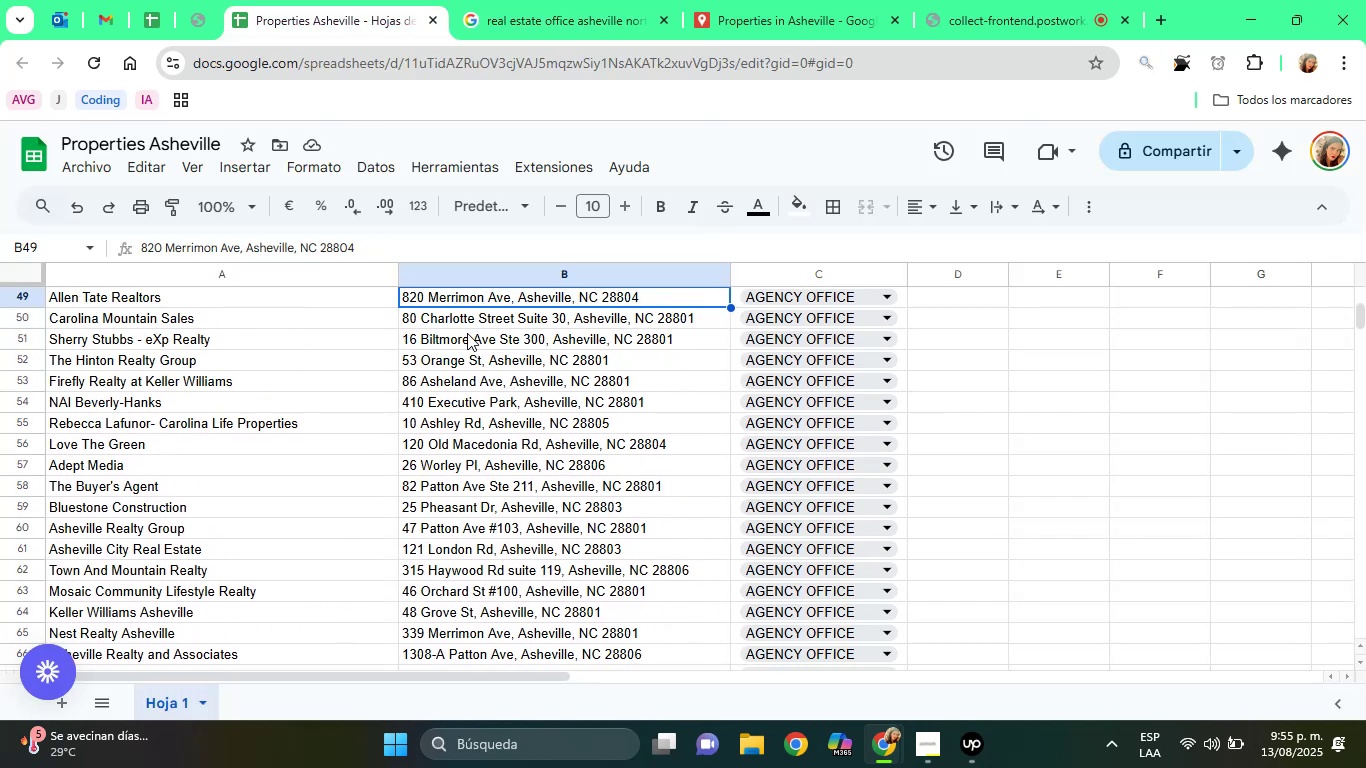 
hold_key(key=ArrowUp, duration=0.74)
 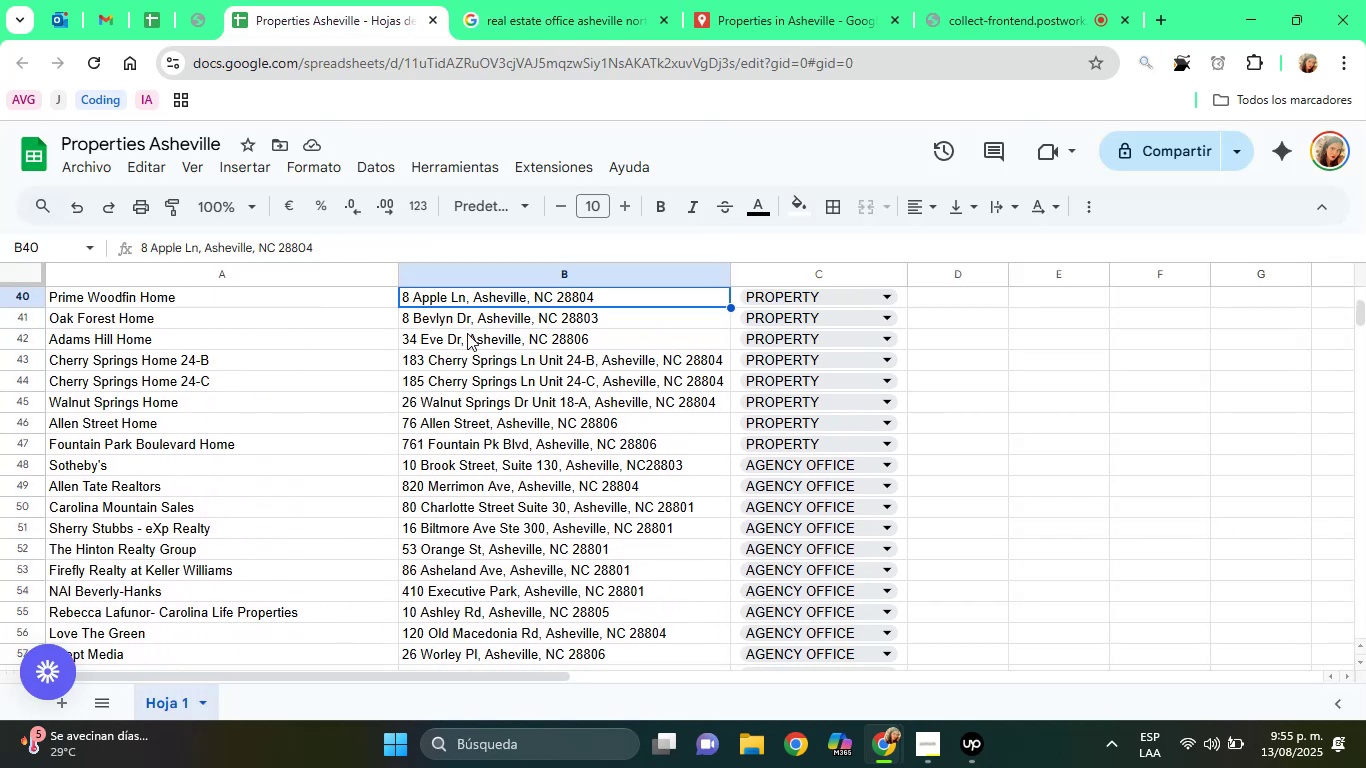 
hold_key(key=ArrowDown, duration=0.69)
 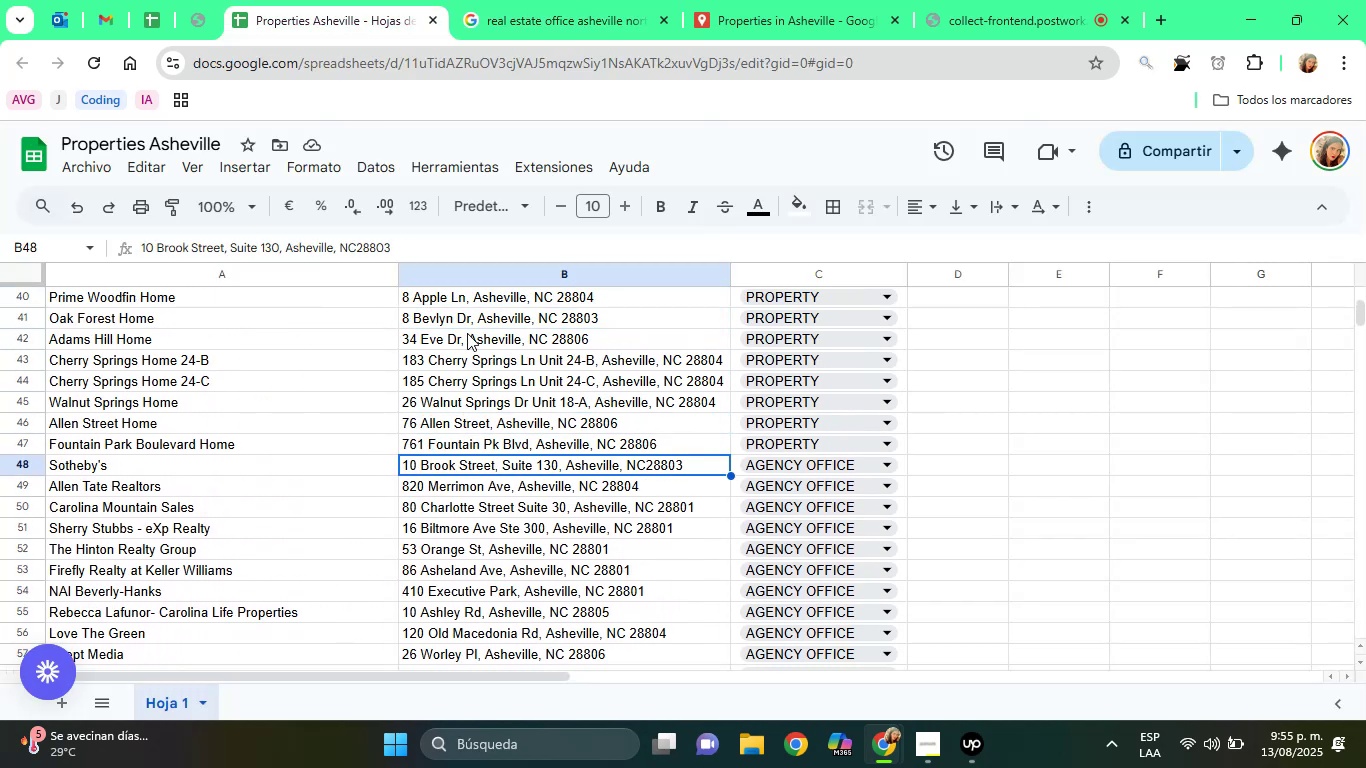 
key(ArrowDown)
 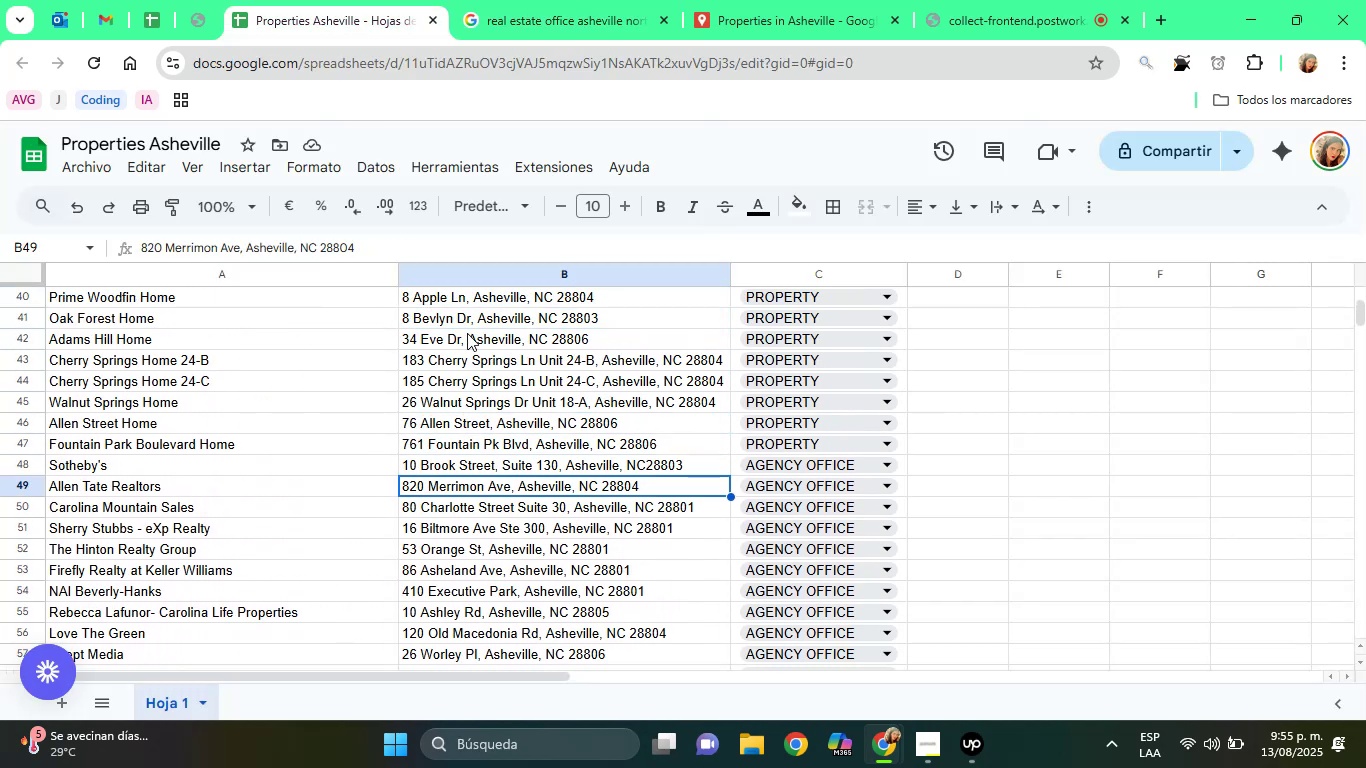 
key(ArrowDown)
 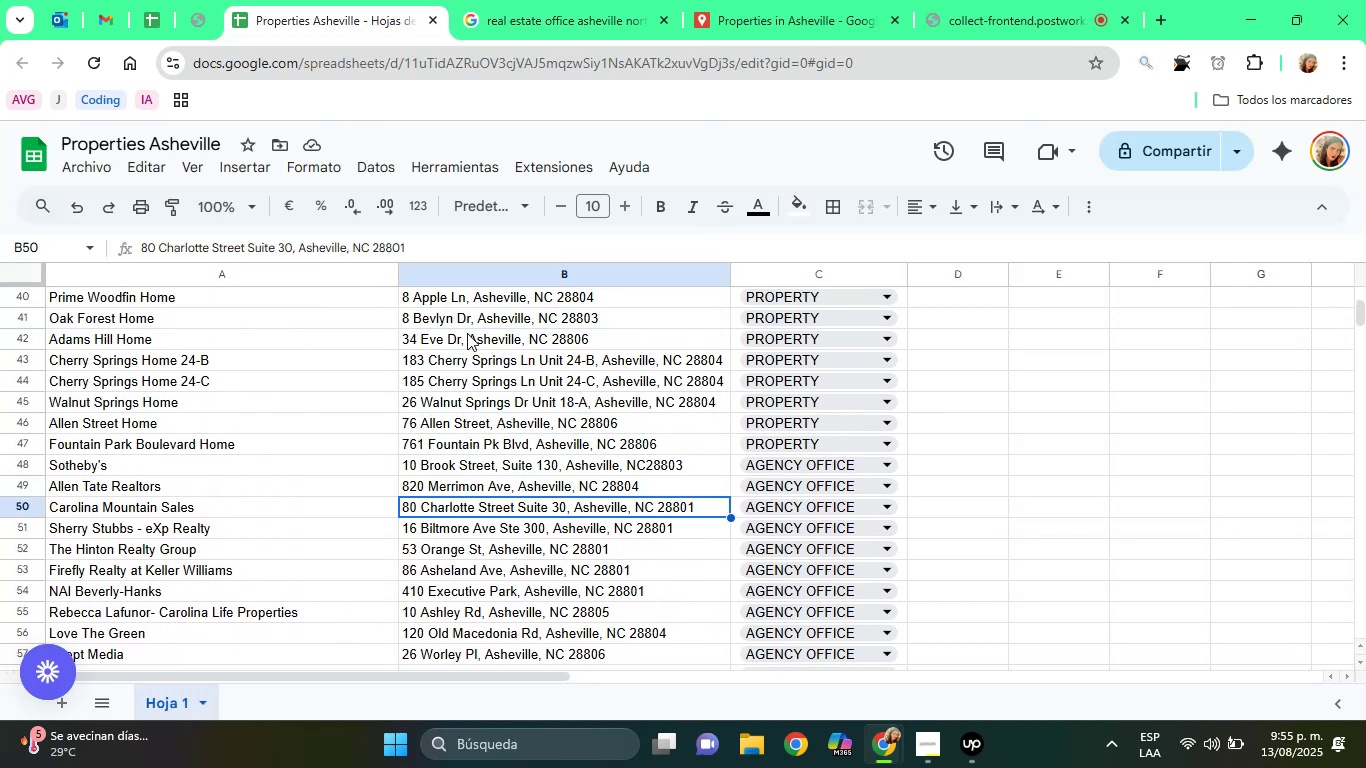 
key(ArrowDown)
 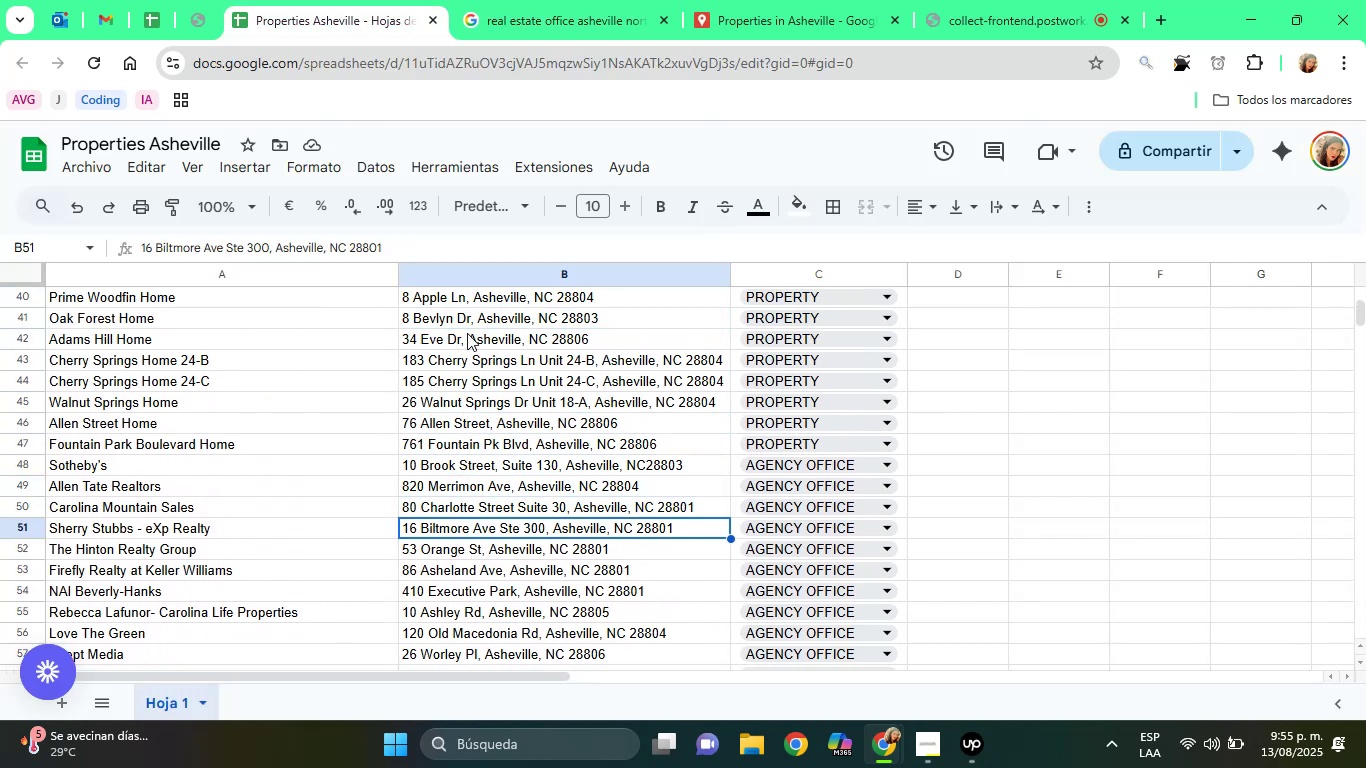 
key(ArrowDown)
 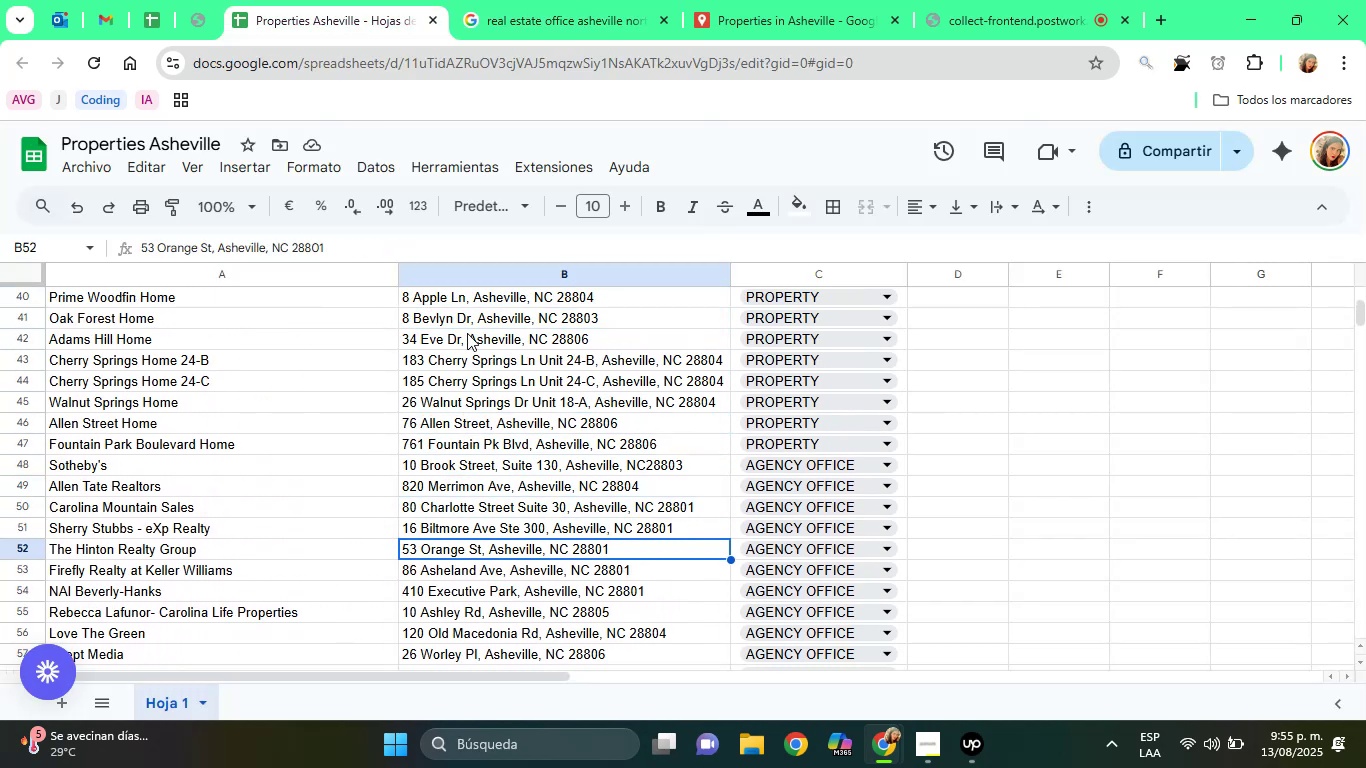 
key(ArrowDown)
 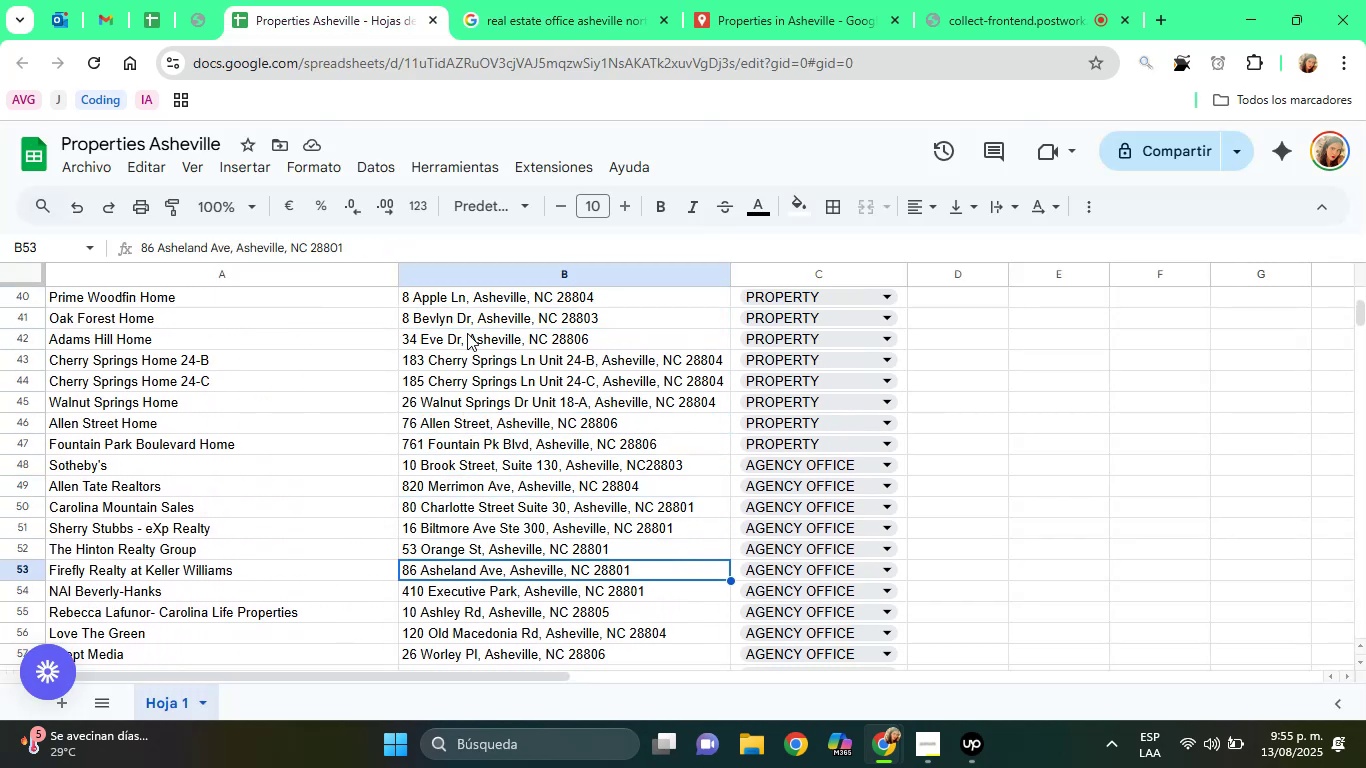 
key(ArrowDown)
 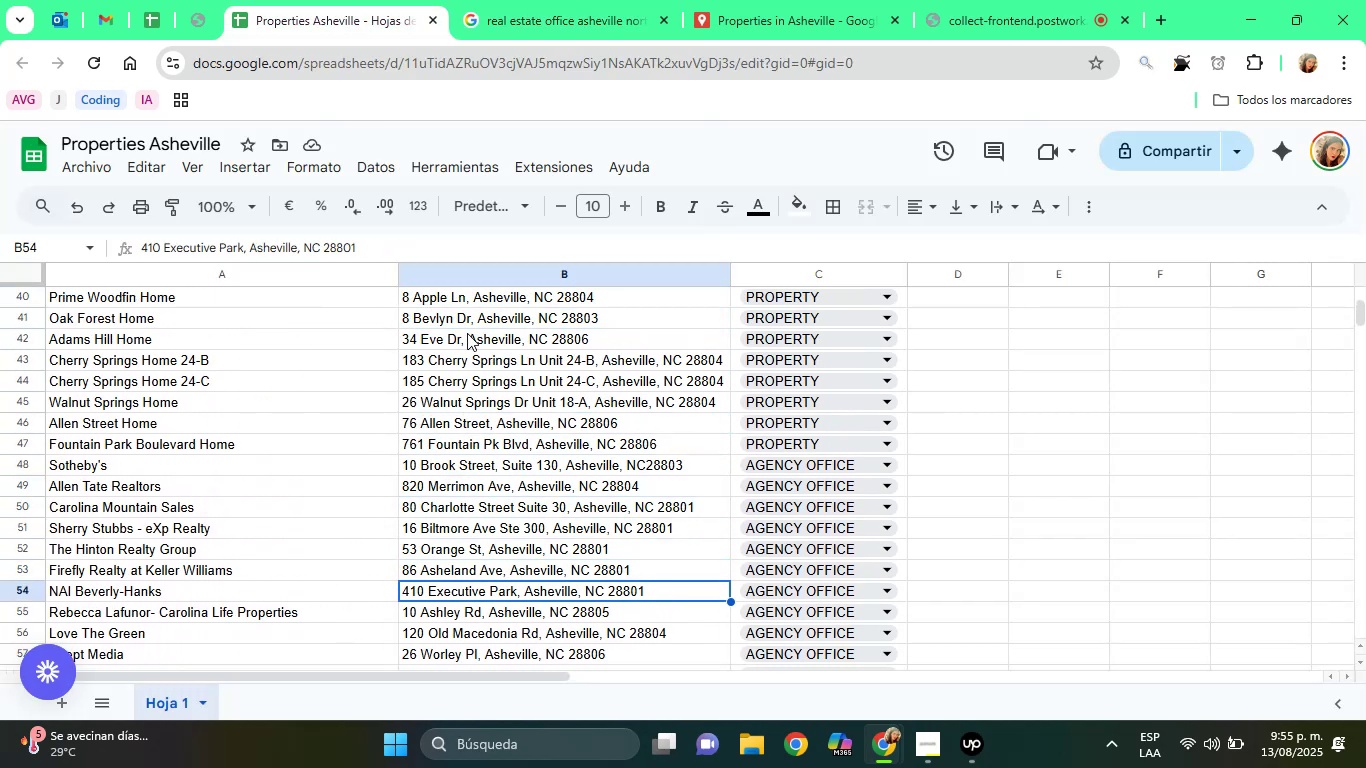 
key(ArrowDown)
 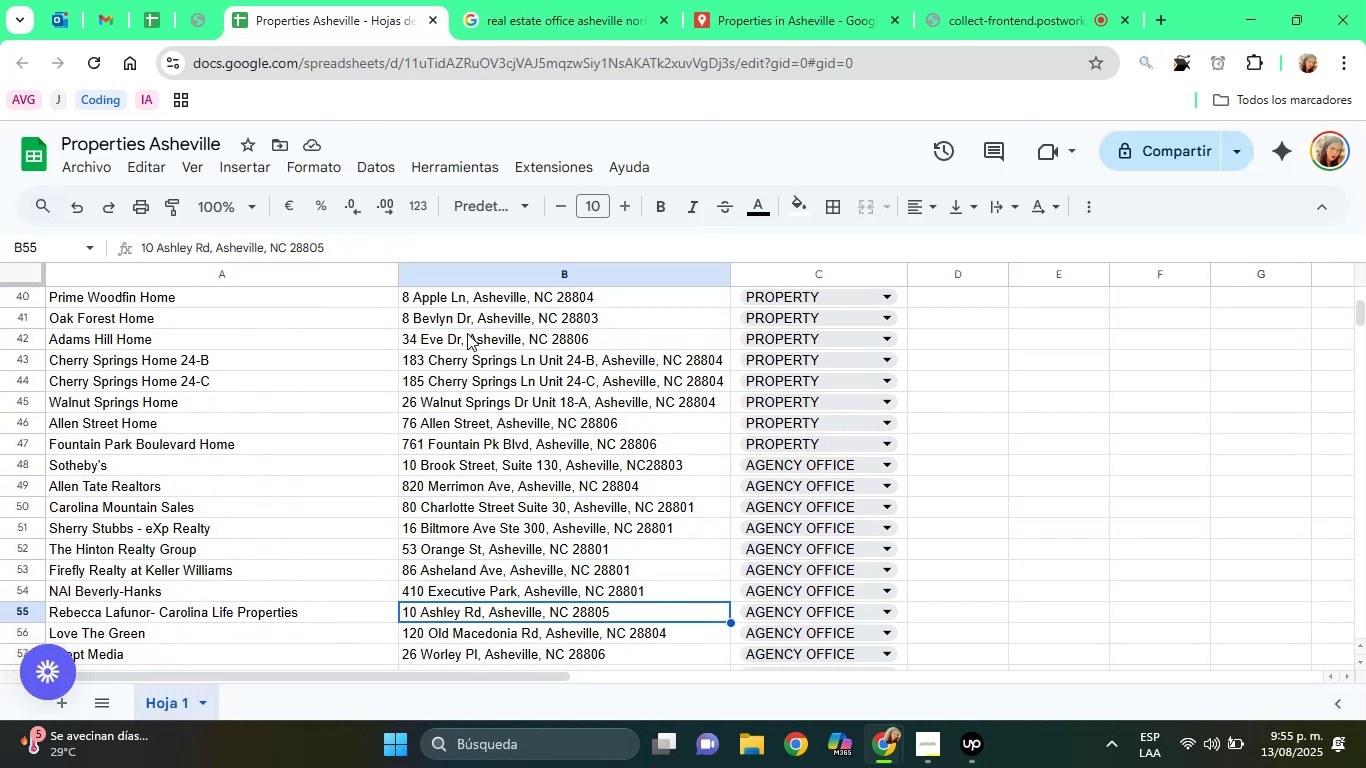 
key(ArrowDown)
 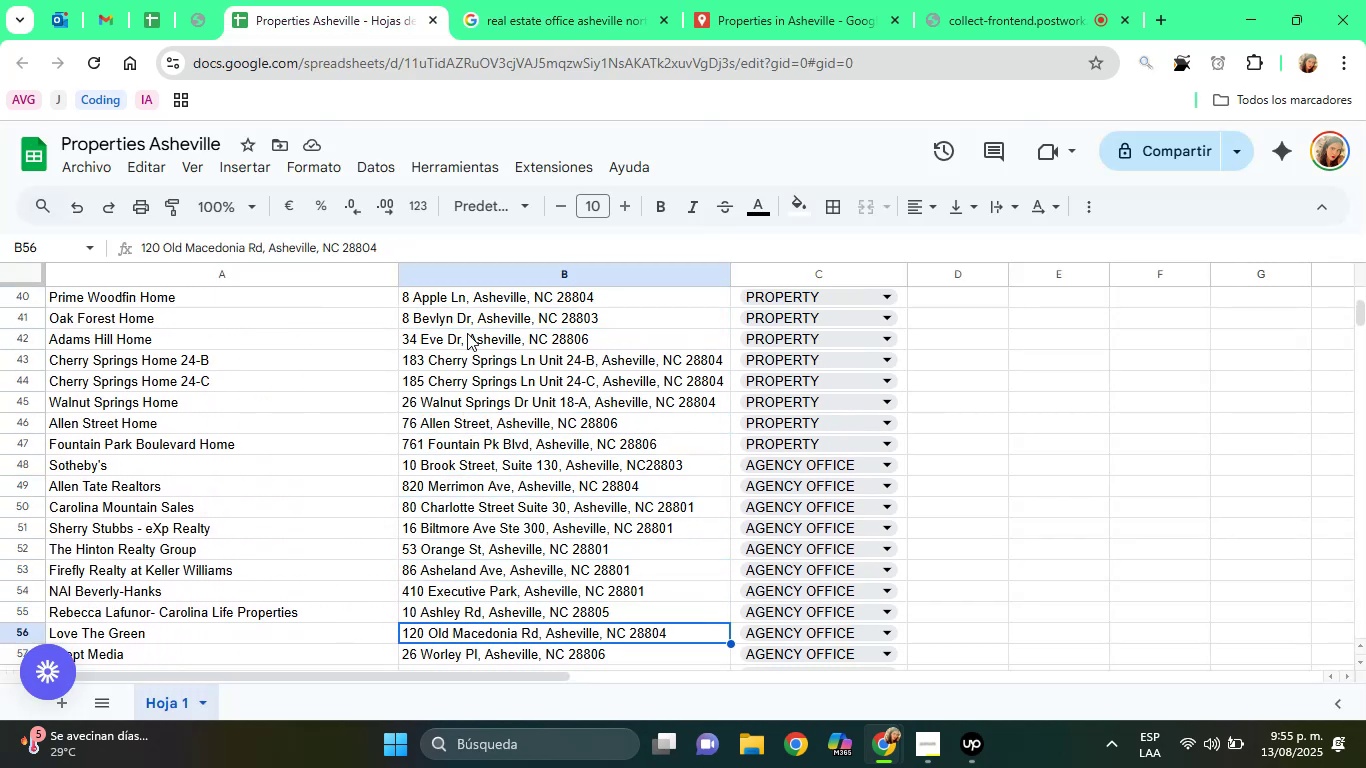 
key(ArrowDown)
 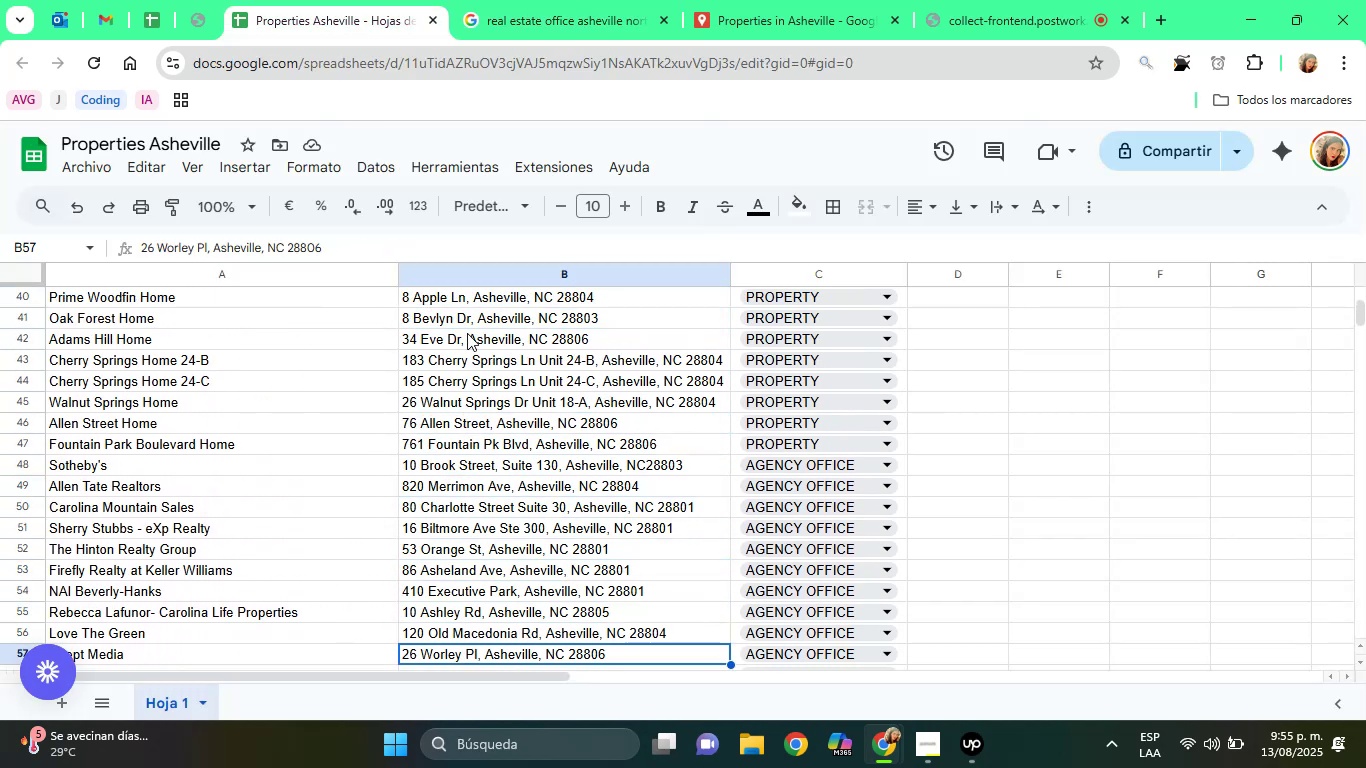 
key(ArrowDown)
 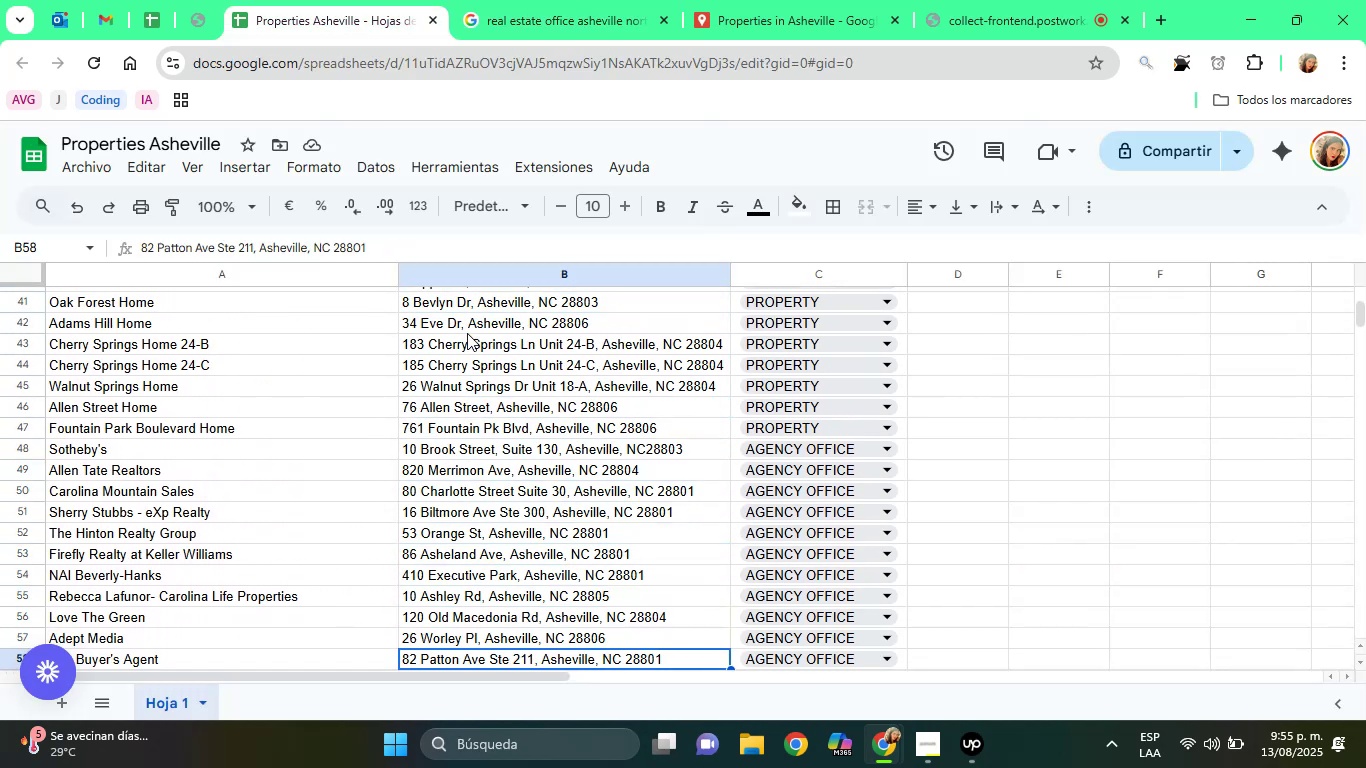 
key(ArrowDown)
 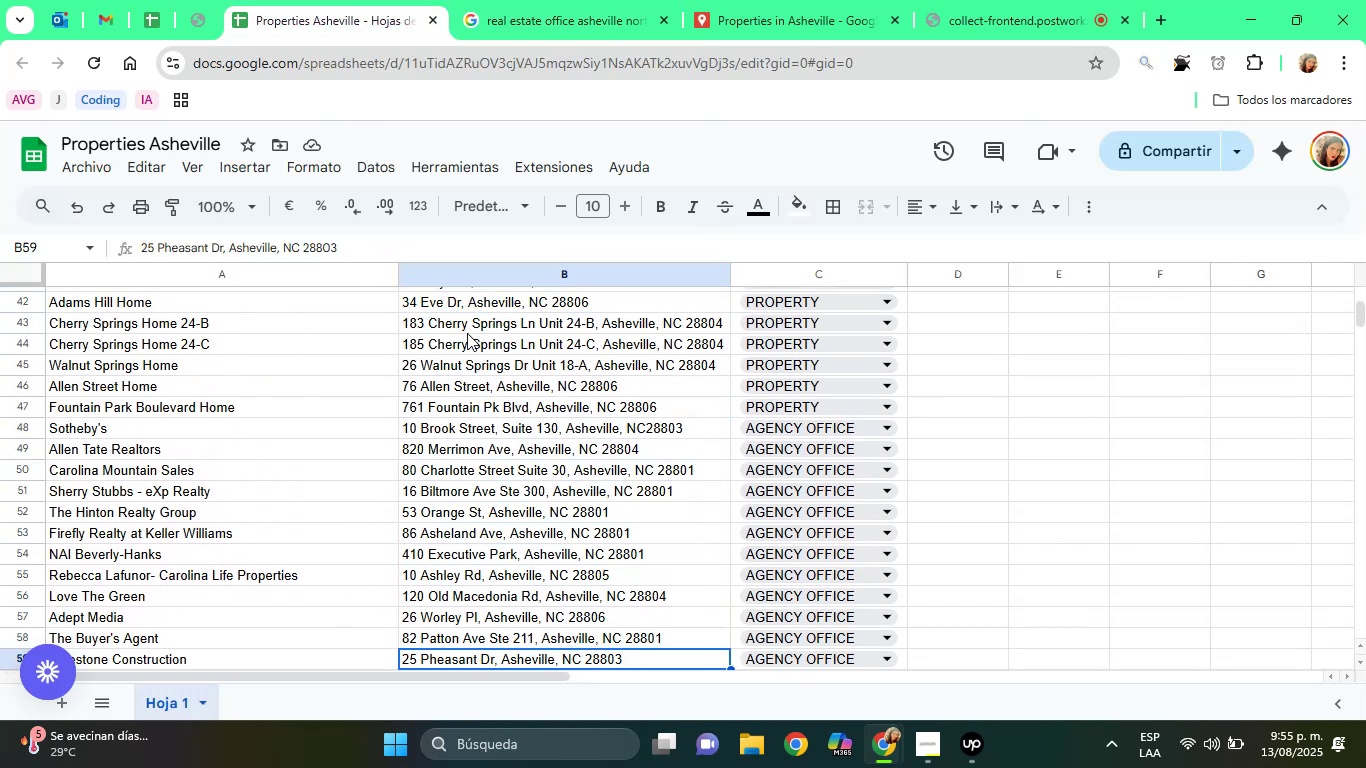 
key(ArrowDown)
 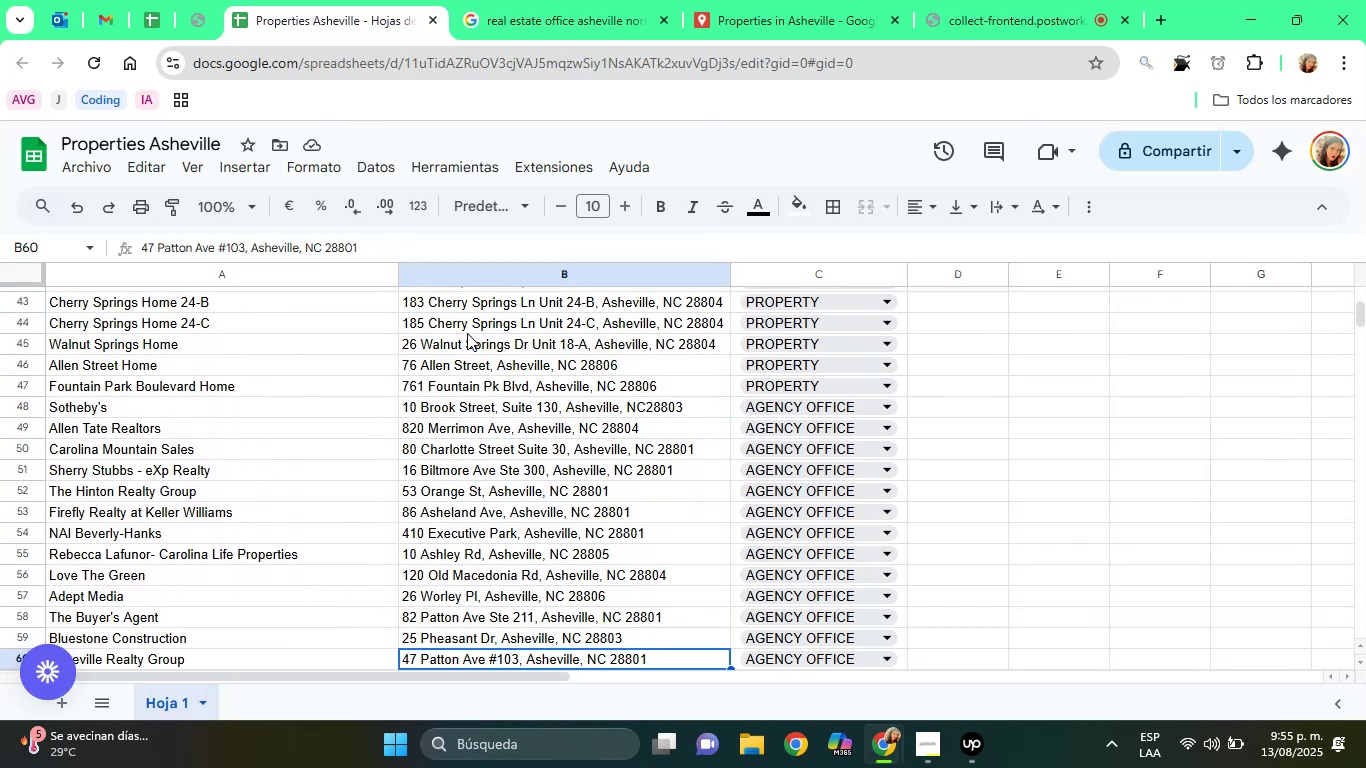 
key(ArrowDown)
 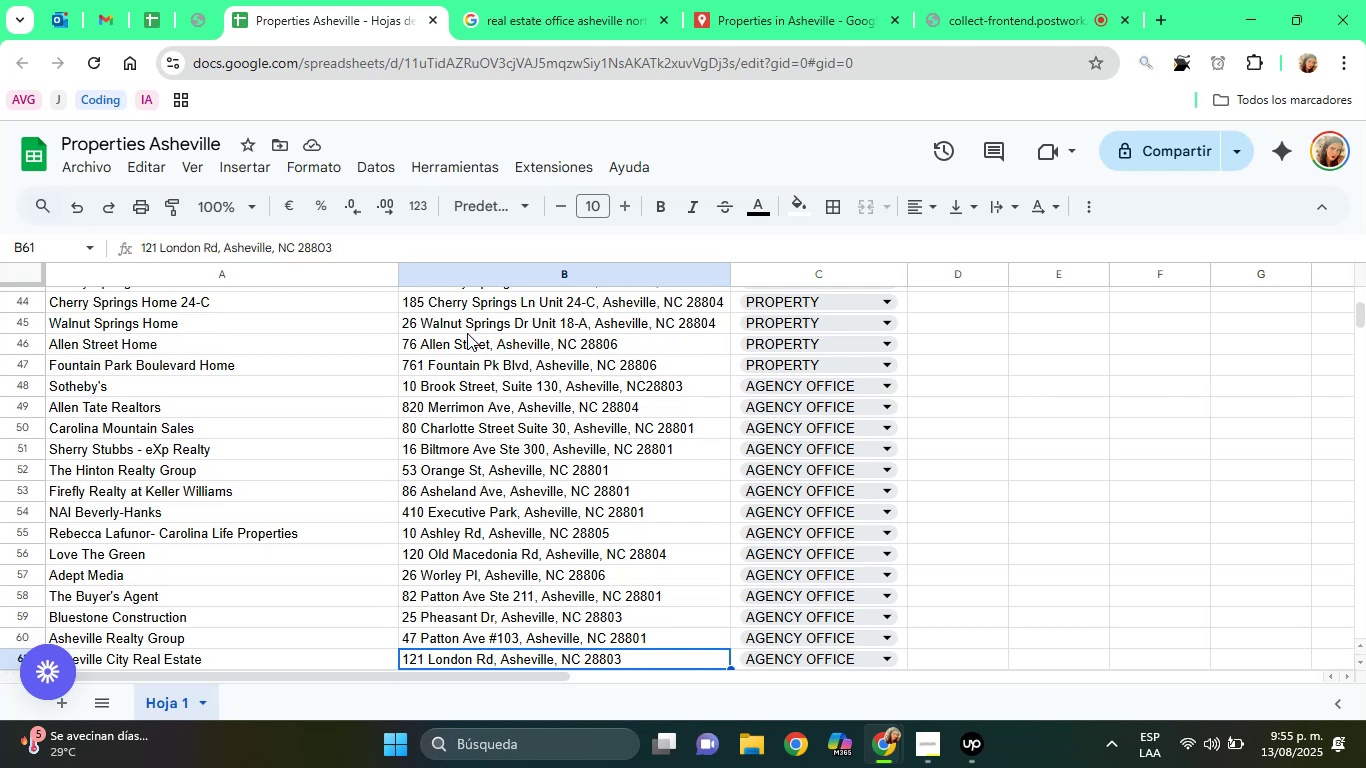 
key(ArrowDown)
 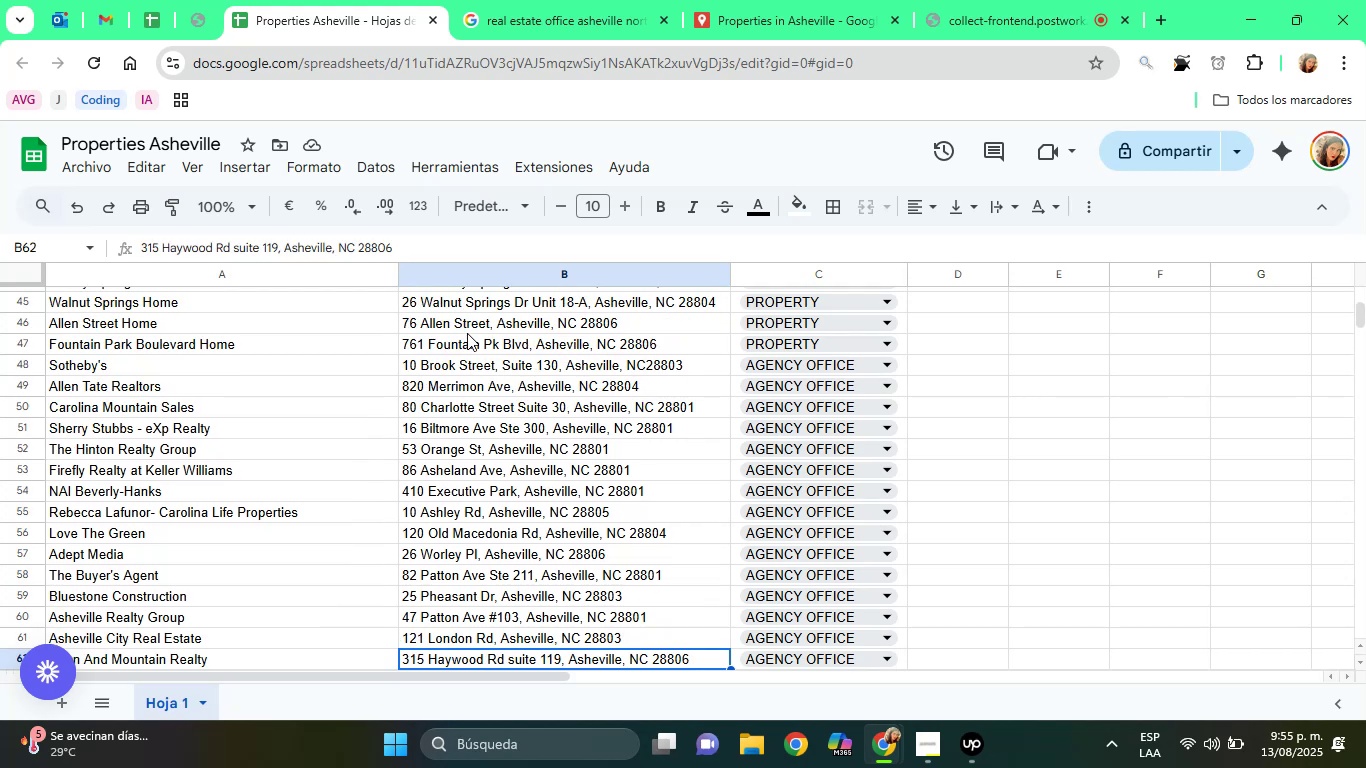 
key(ArrowDown)
 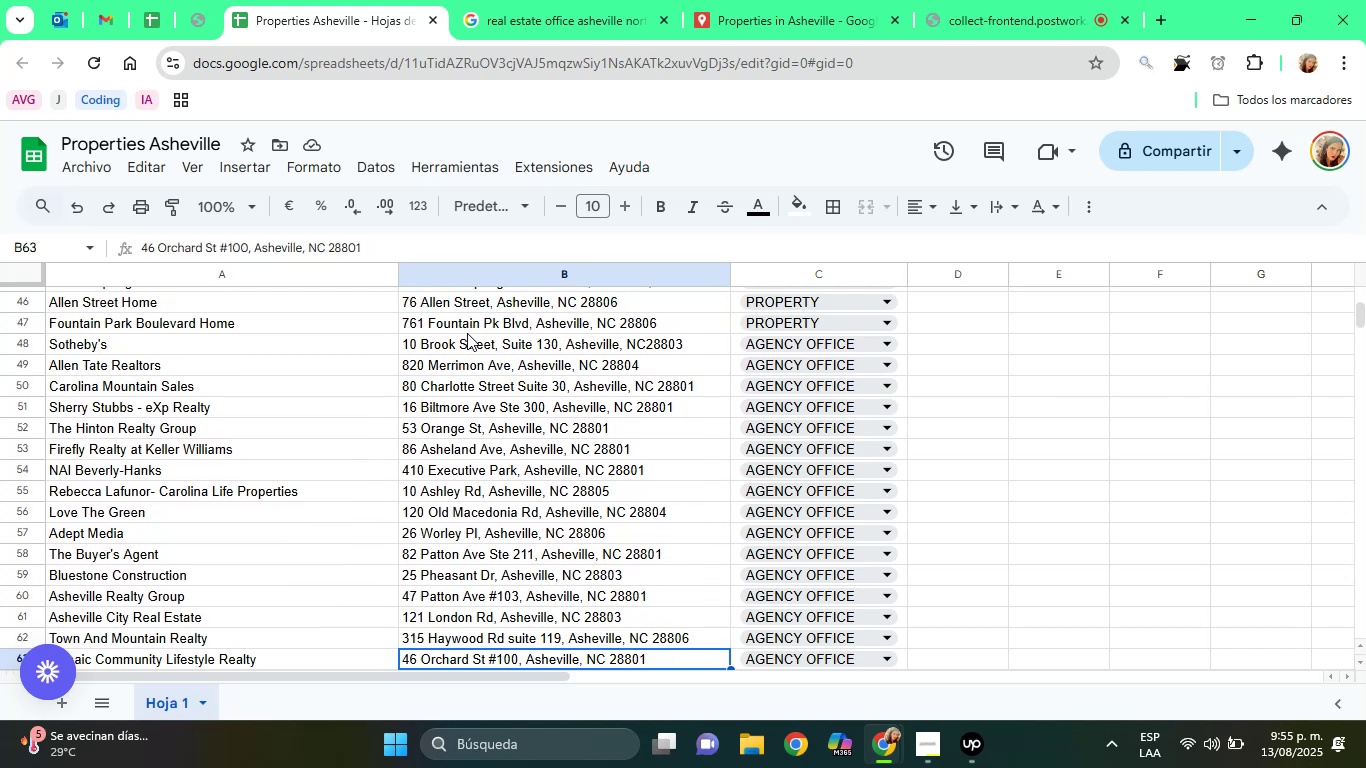 
key(ArrowDown)
 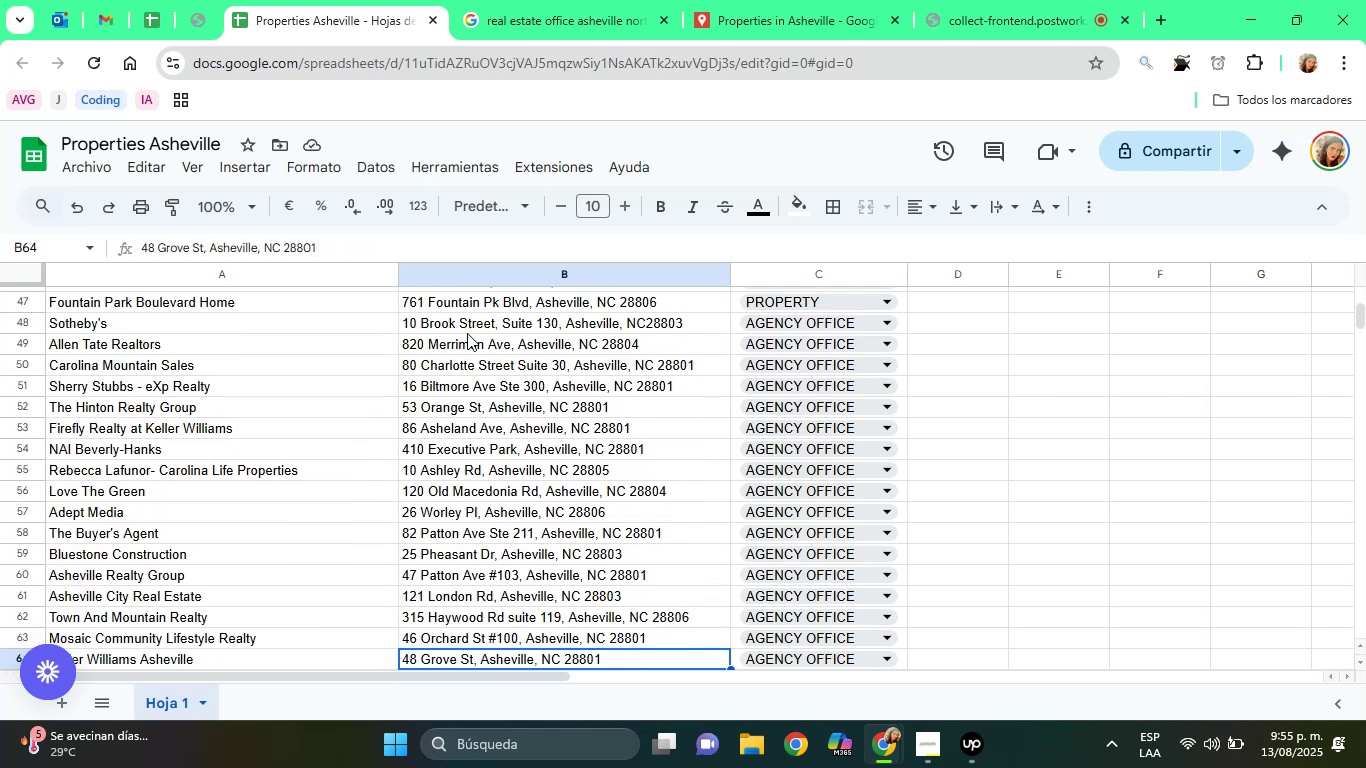 
key(ArrowDown)
 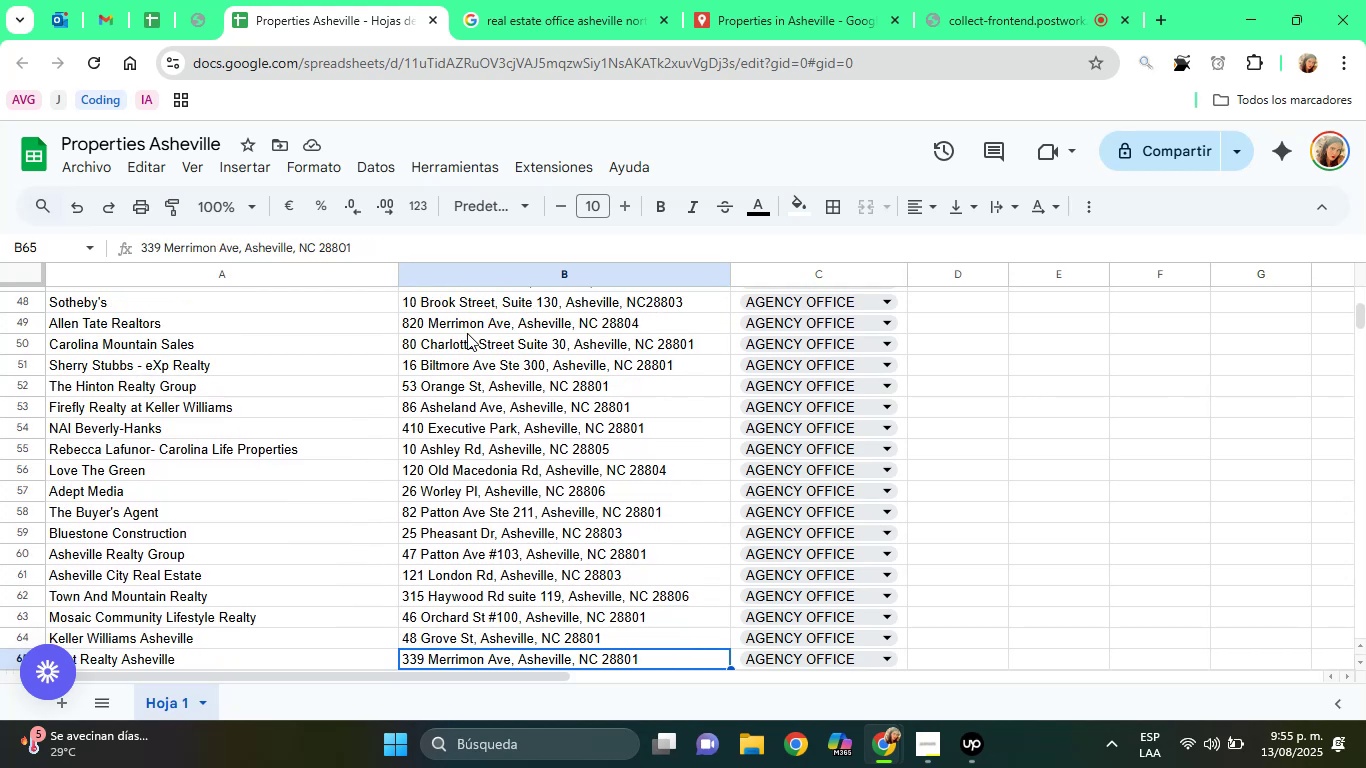 
key(ArrowDown)
 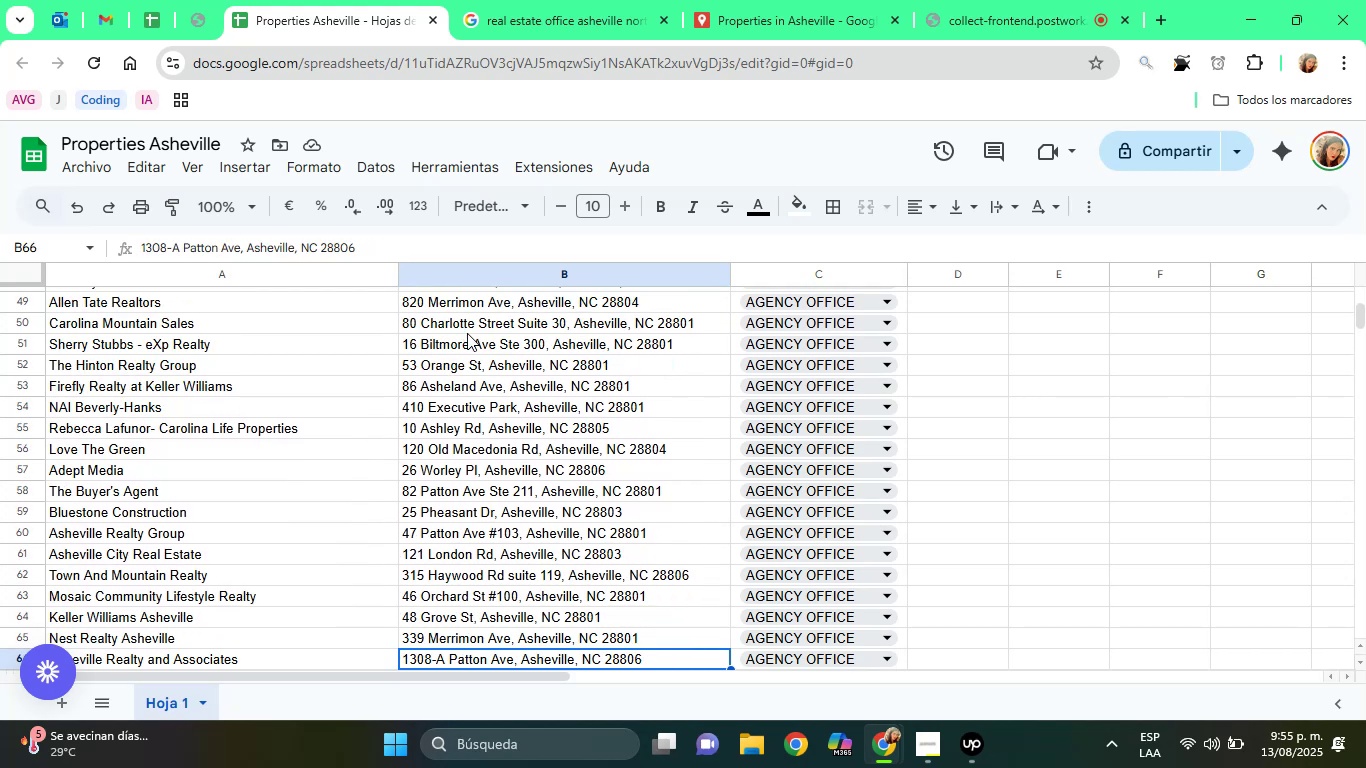 
key(ArrowDown)
 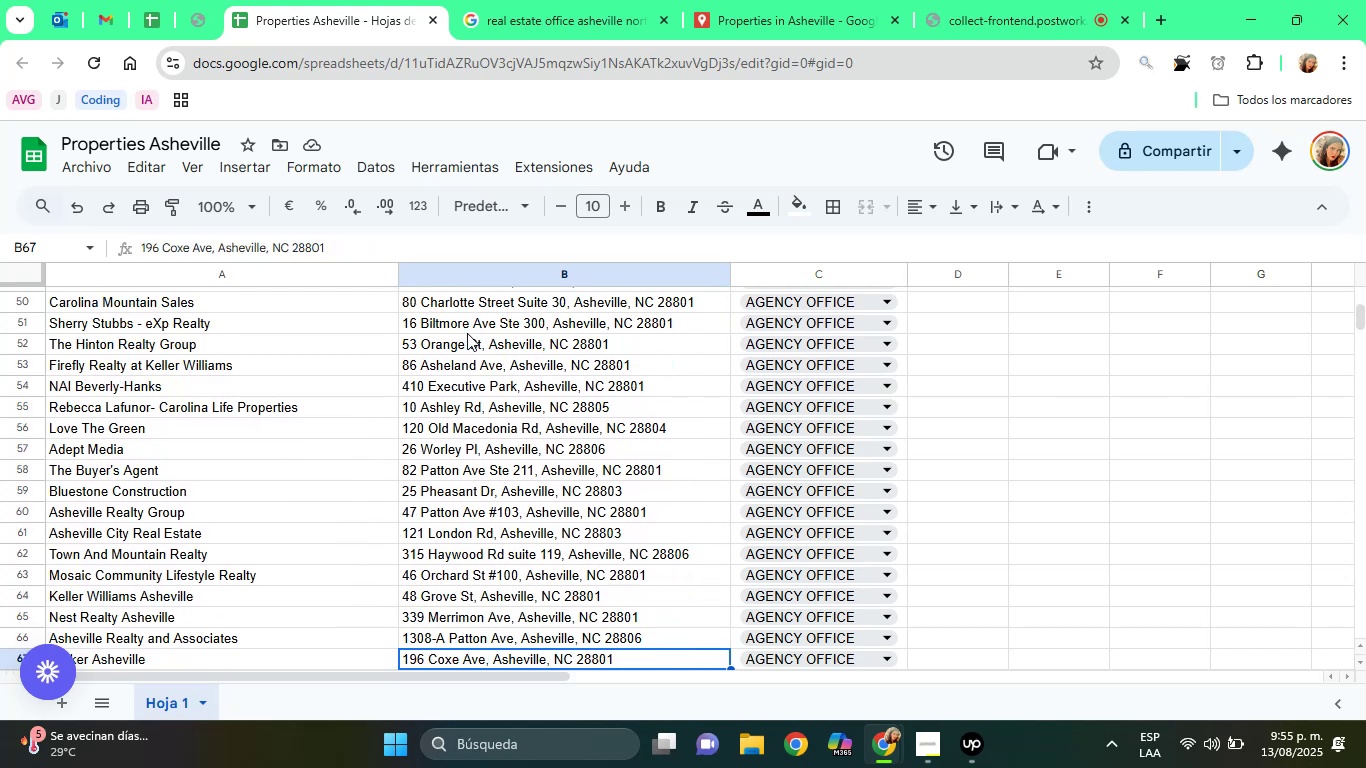 
key(ArrowDown)
 